 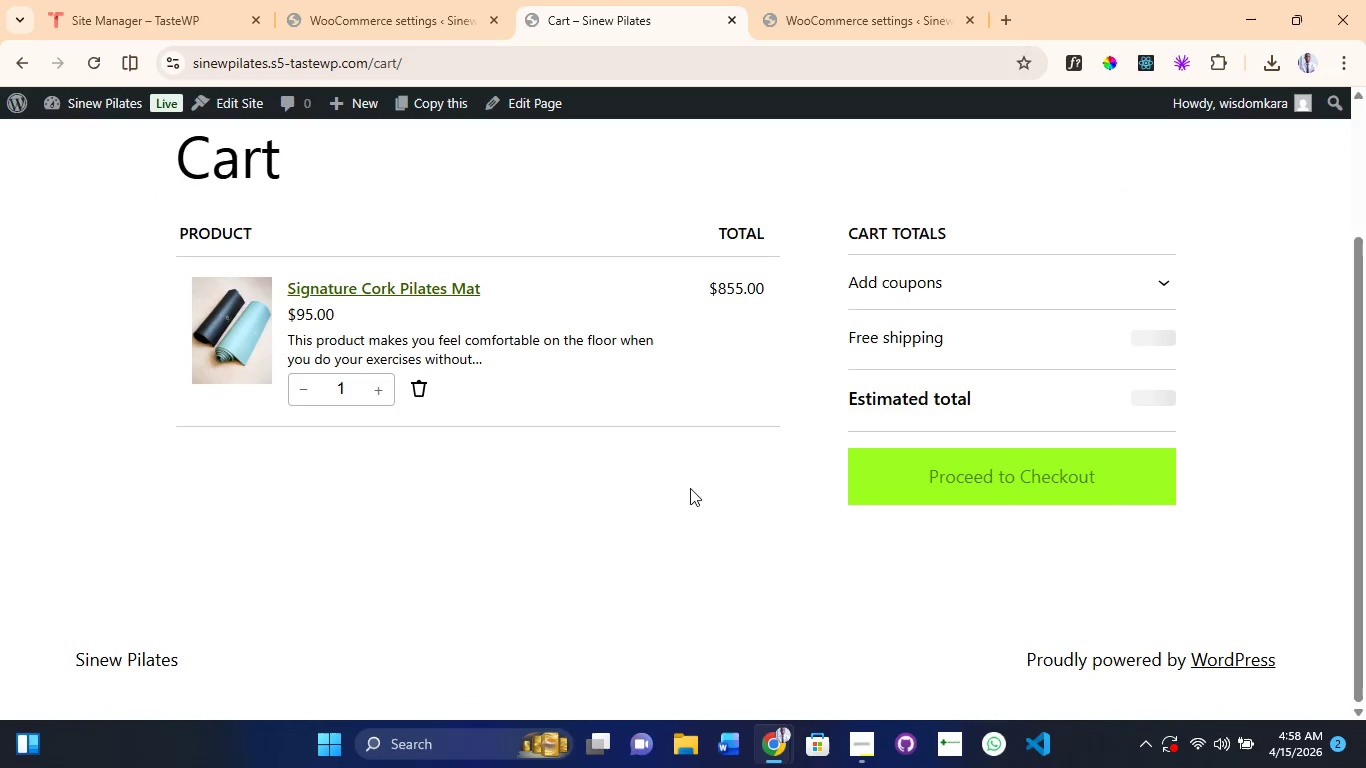 
left_click([1016, 532])
 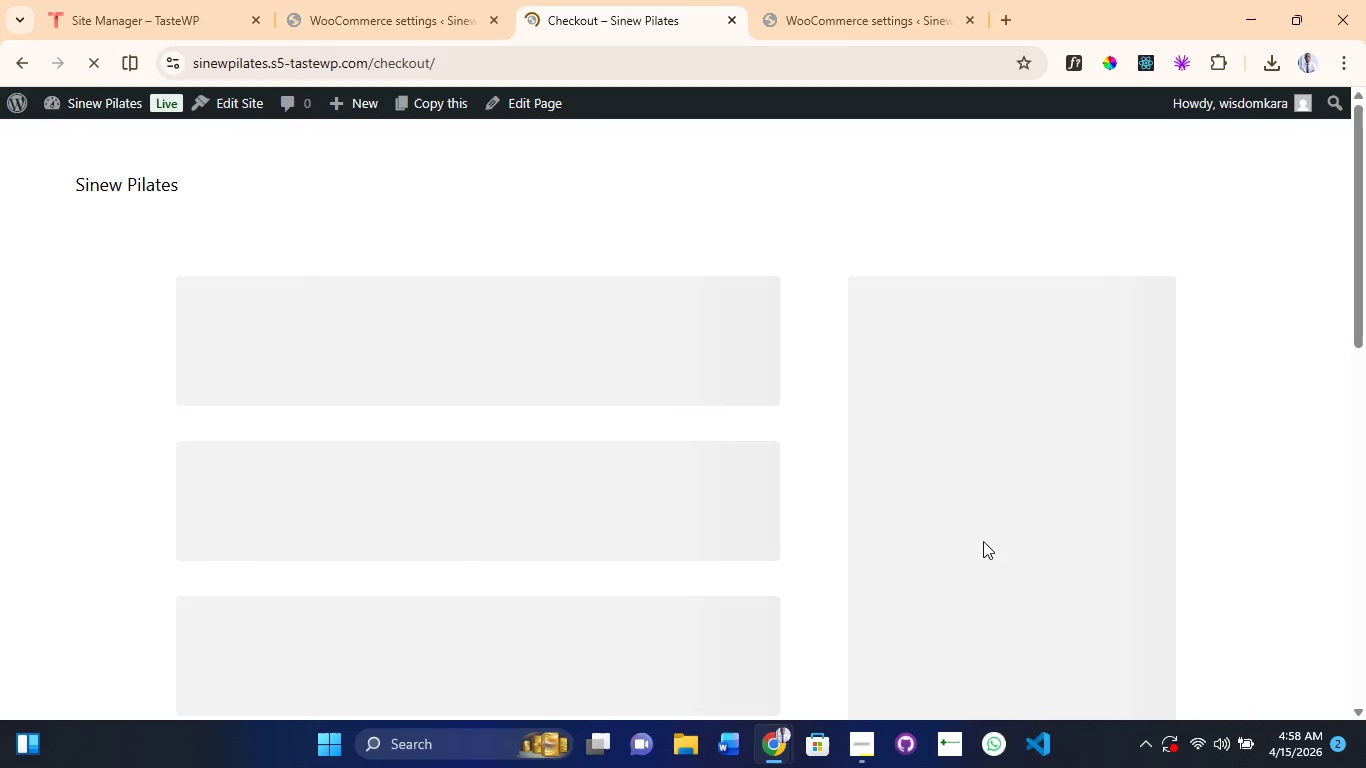 
scroll: coordinate [925, 570], scroll_direction: down, amount: 2.0
 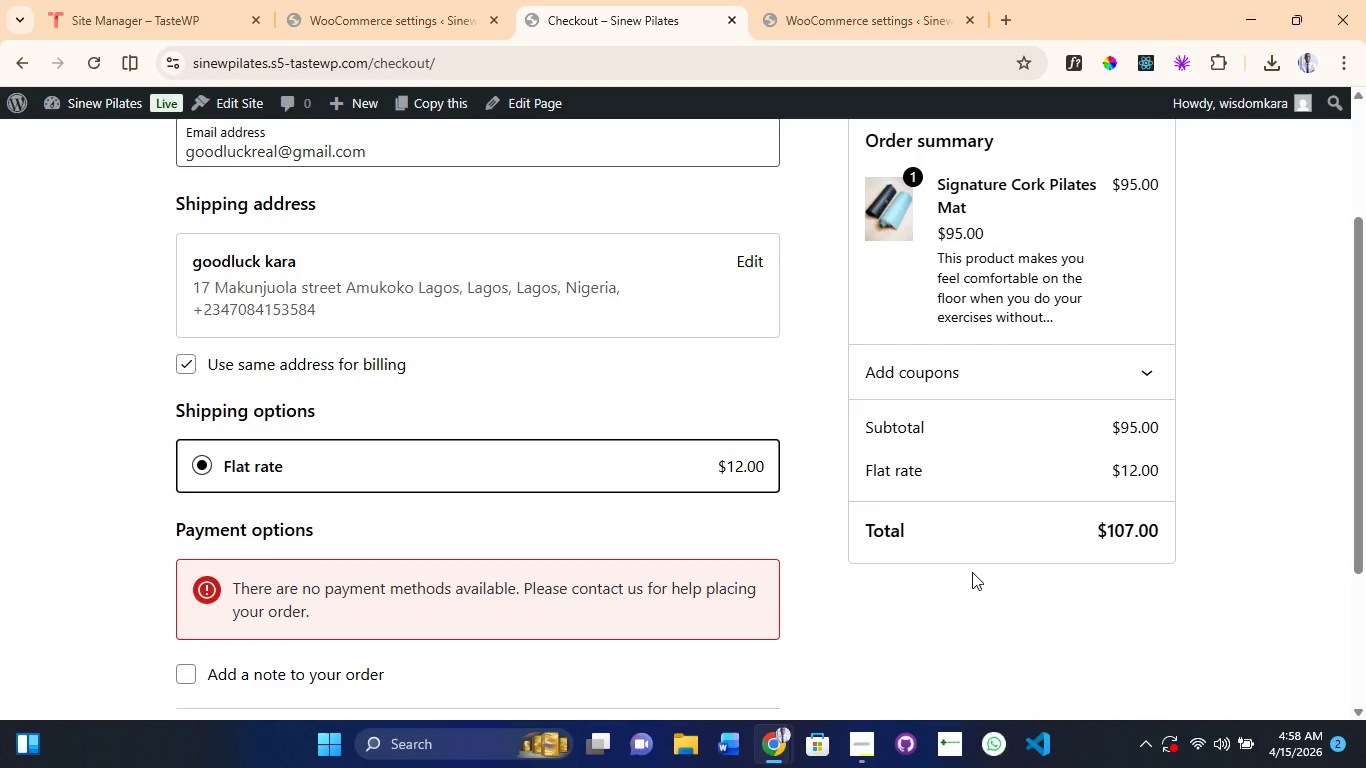 
key(PrintScreen)
 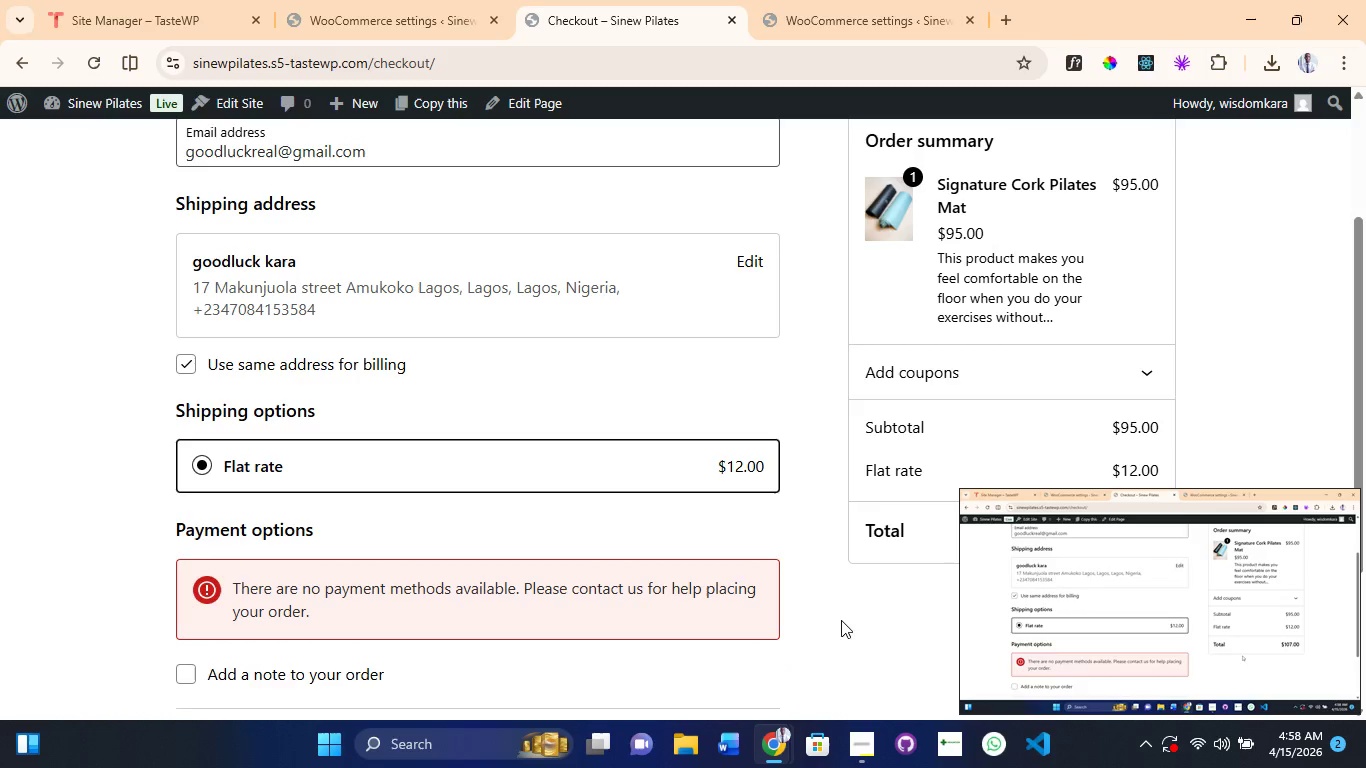 
left_click([844, 621])
 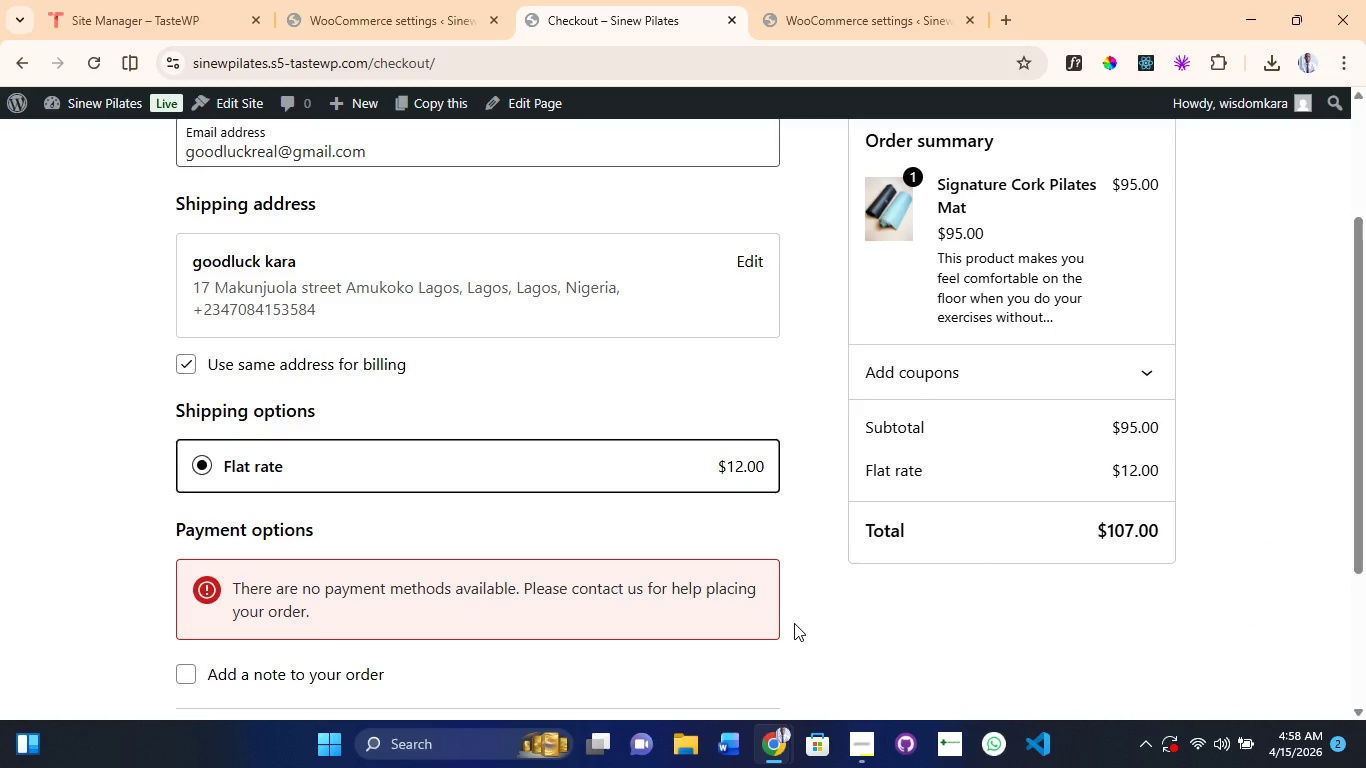 
wait(11.14)
 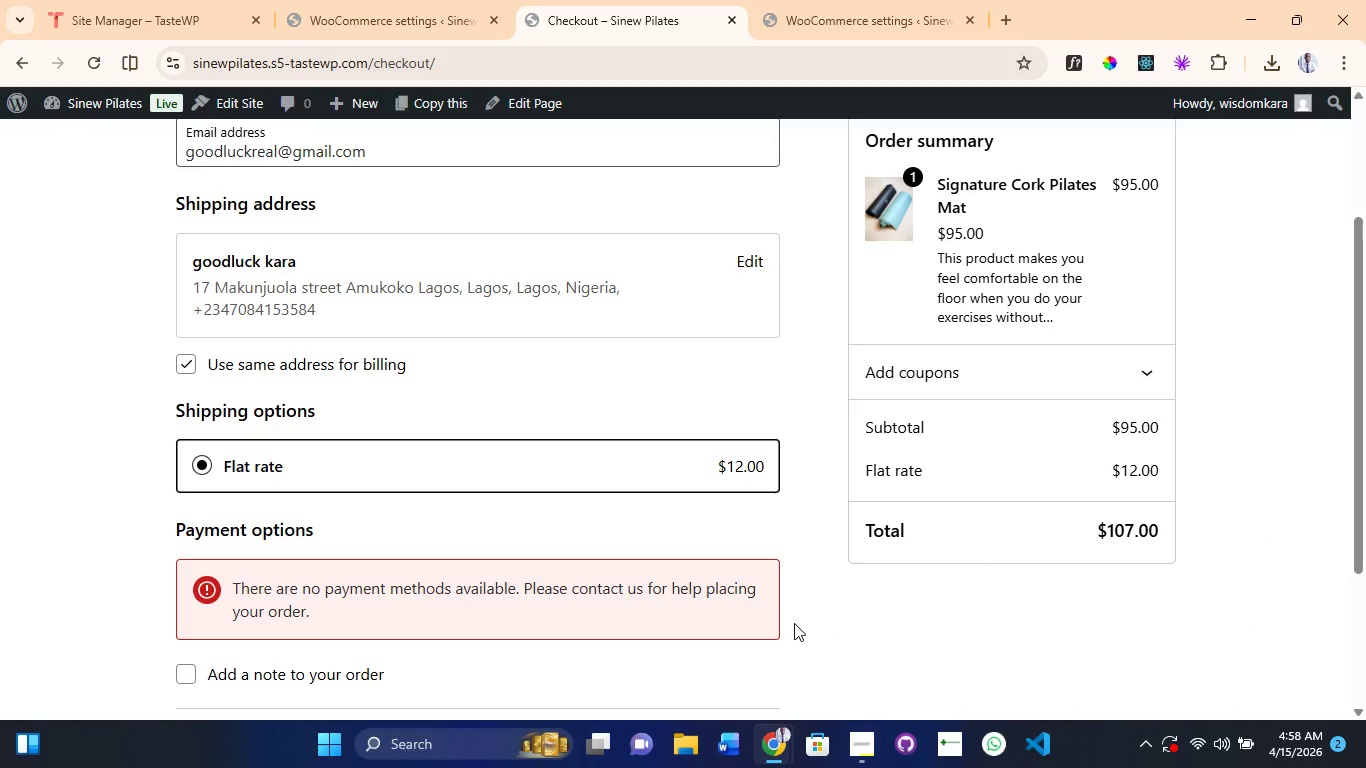 
left_click([854, 23])
 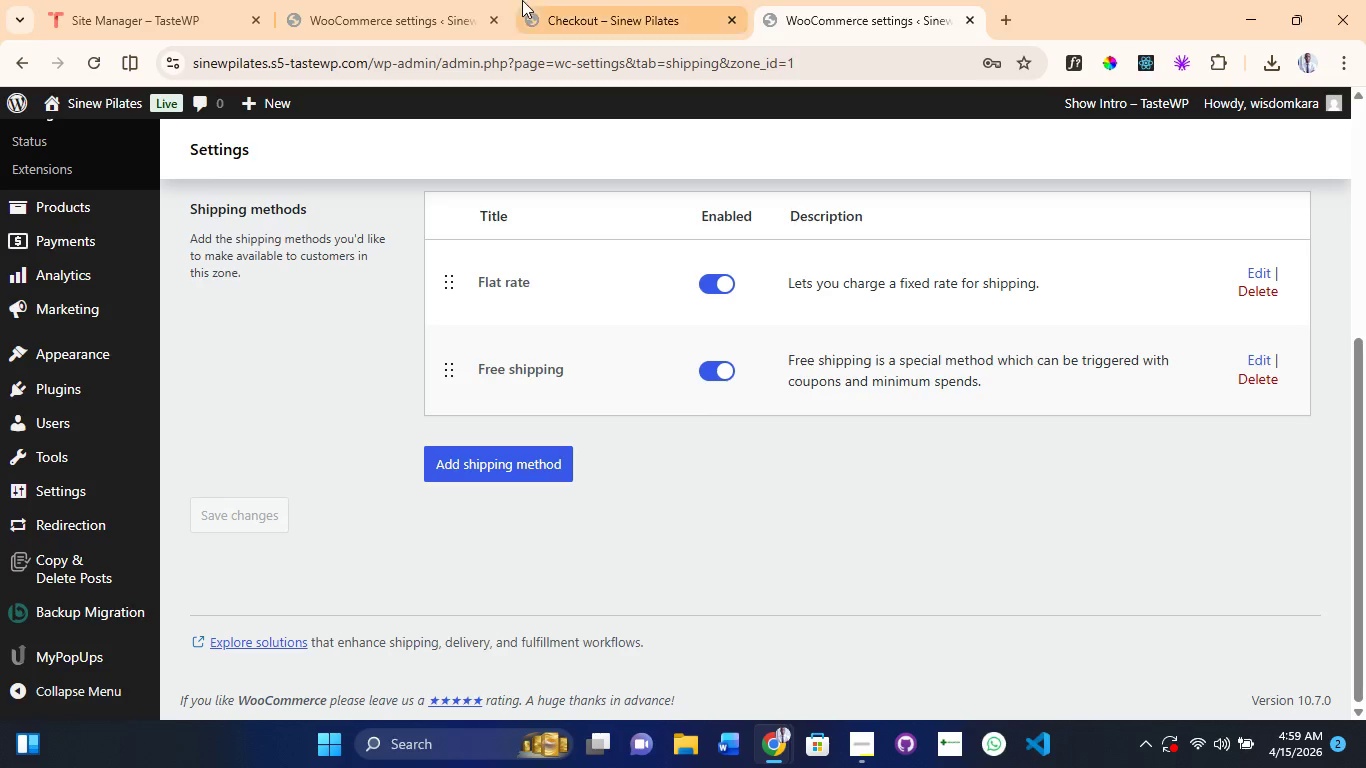 
left_click([534, 0])
 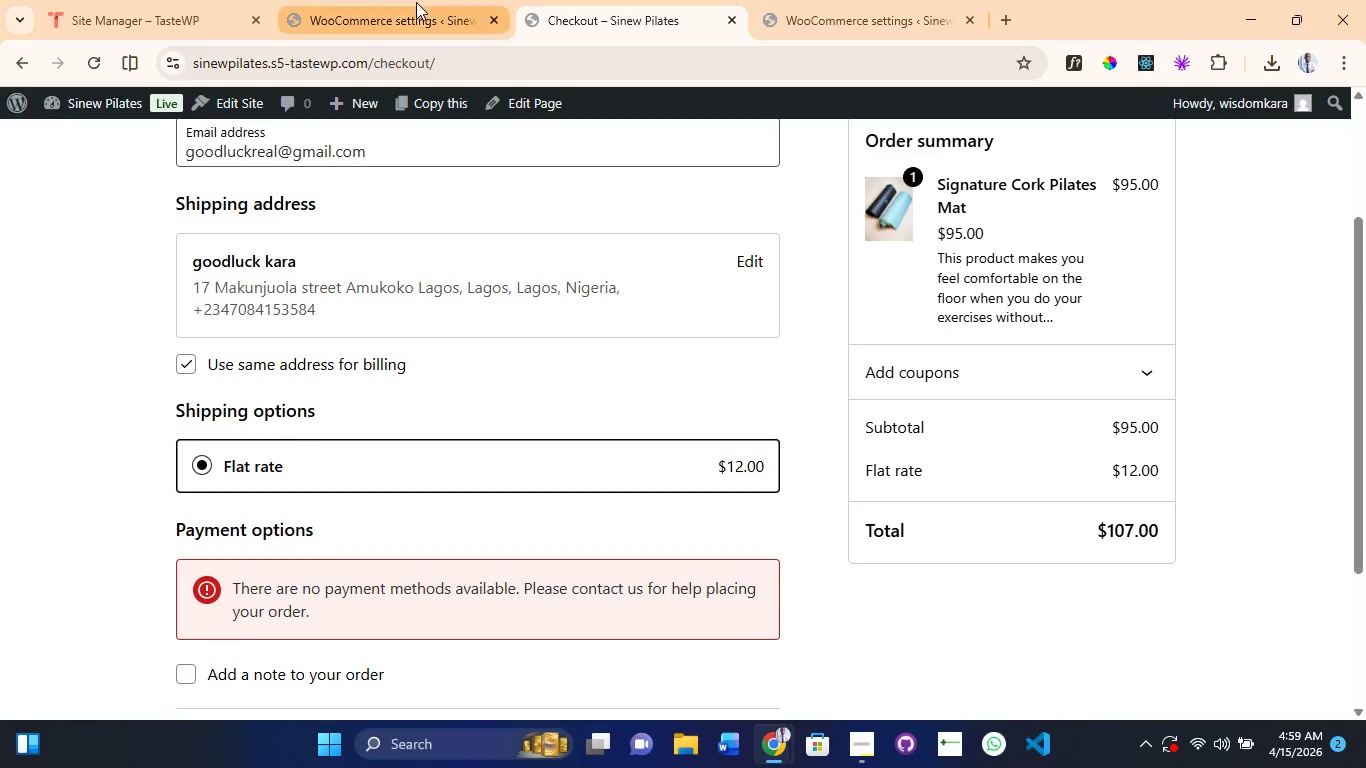 
left_click([416, 2])
 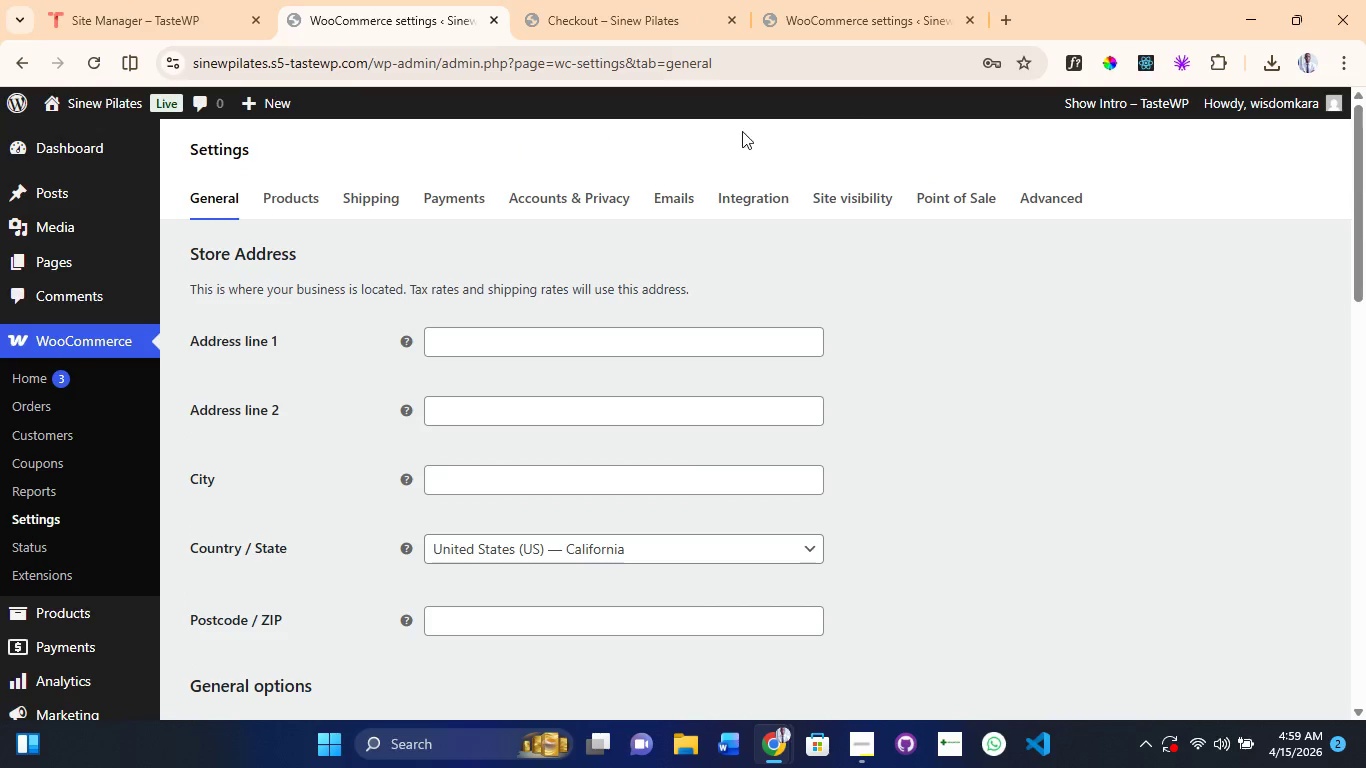 
left_click([900, 9])
 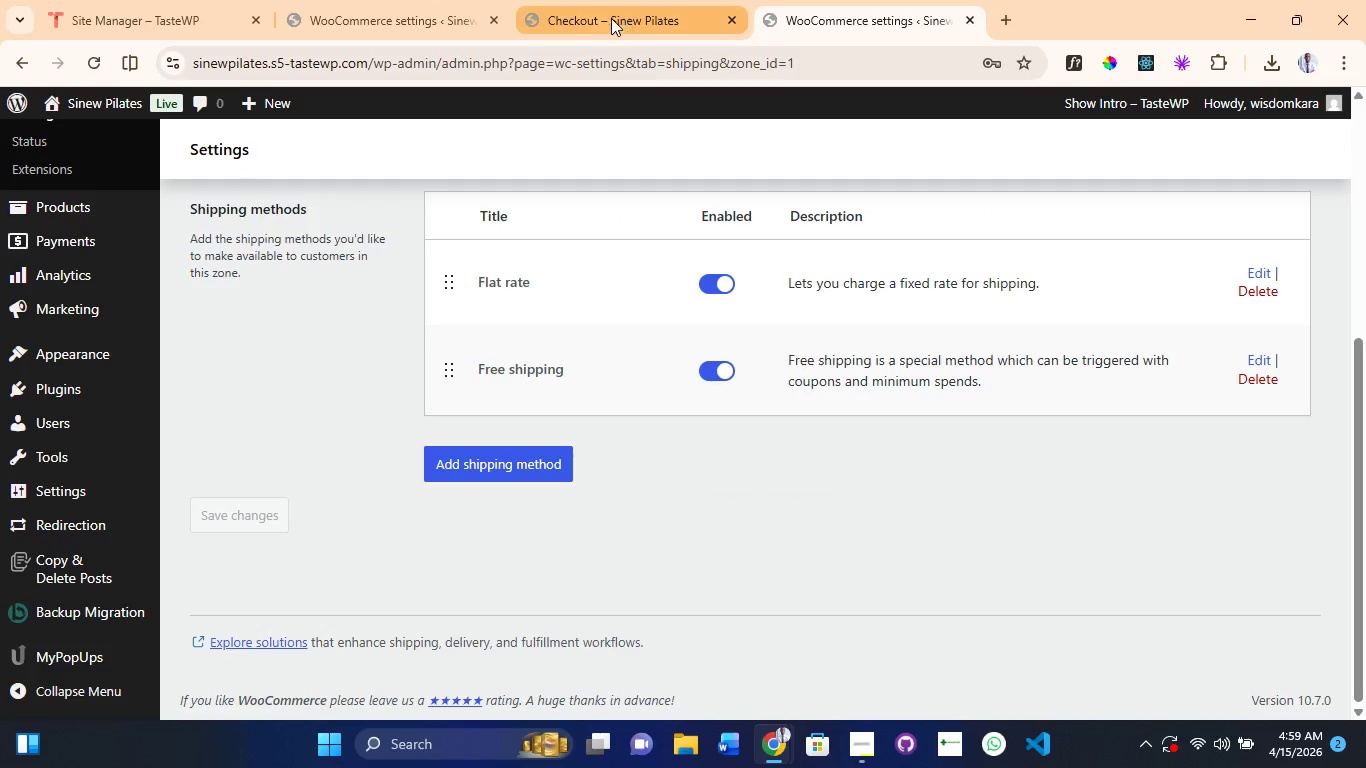 
left_click([595, 18])
 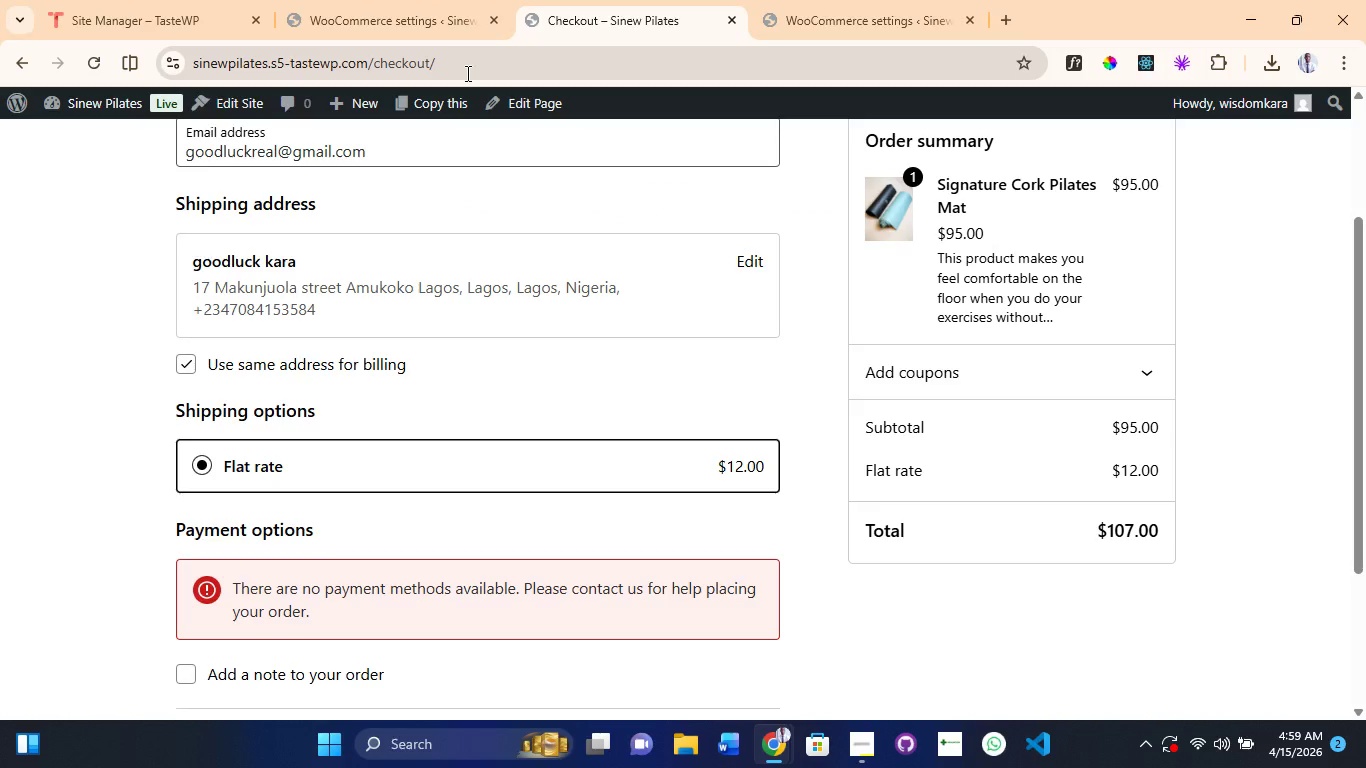 
left_click([466, 73])
 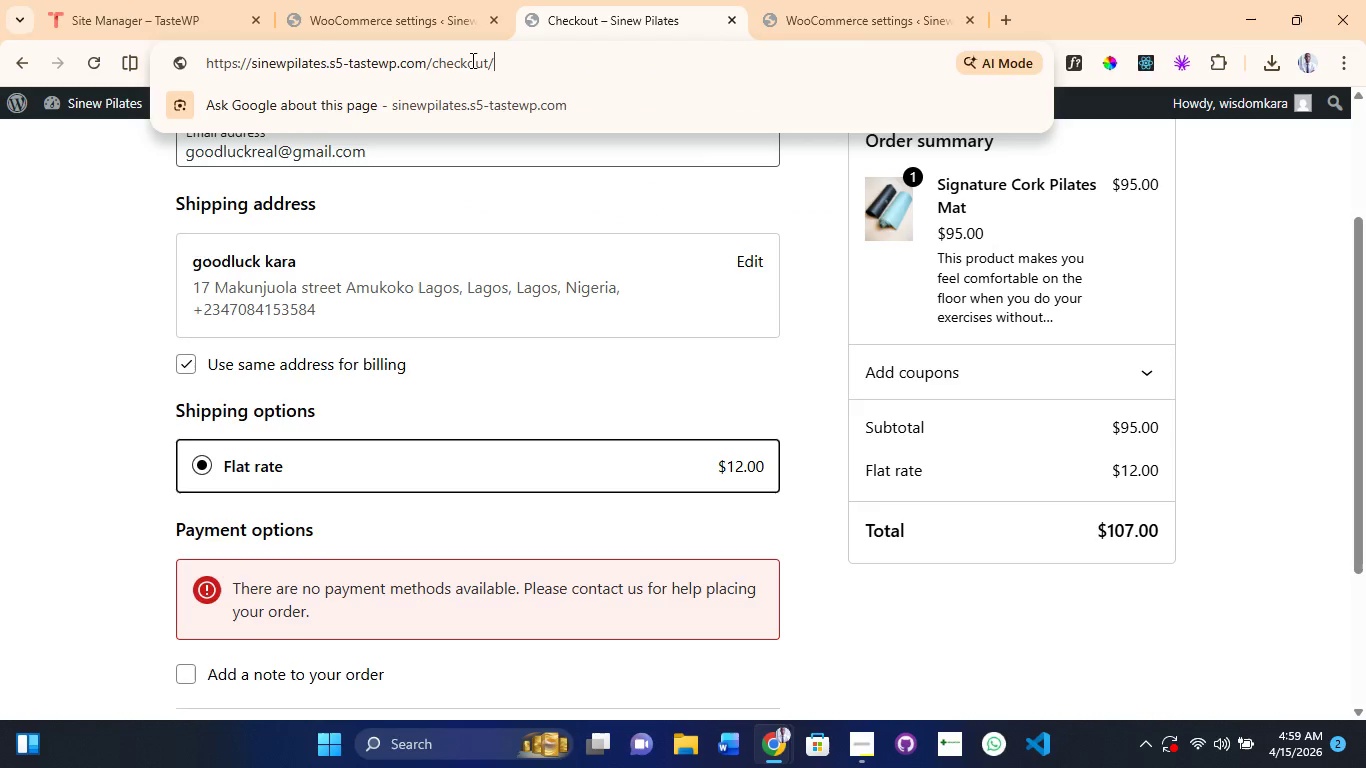 
left_click([471, 60])
 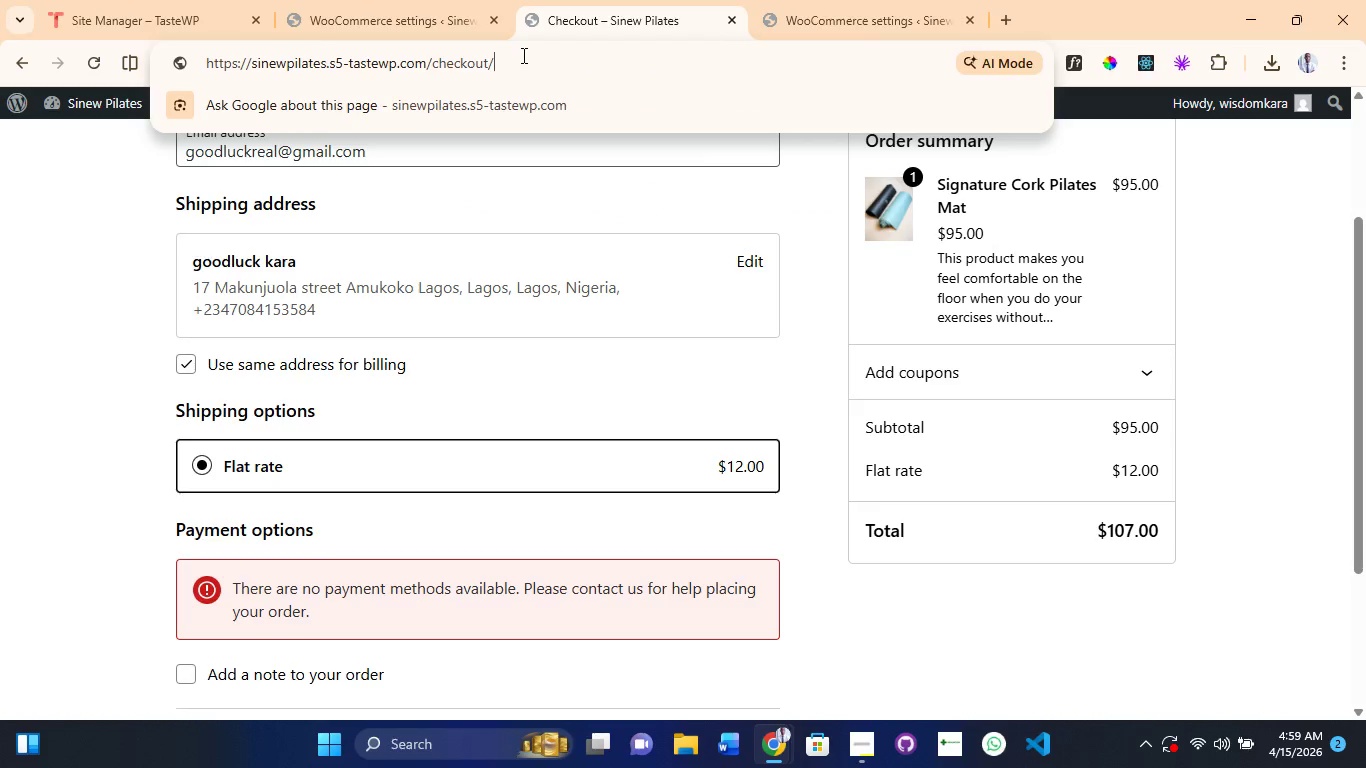 
left_click_drag(start_coordinate=[522, 55], to_coordinate=[428, 64])
 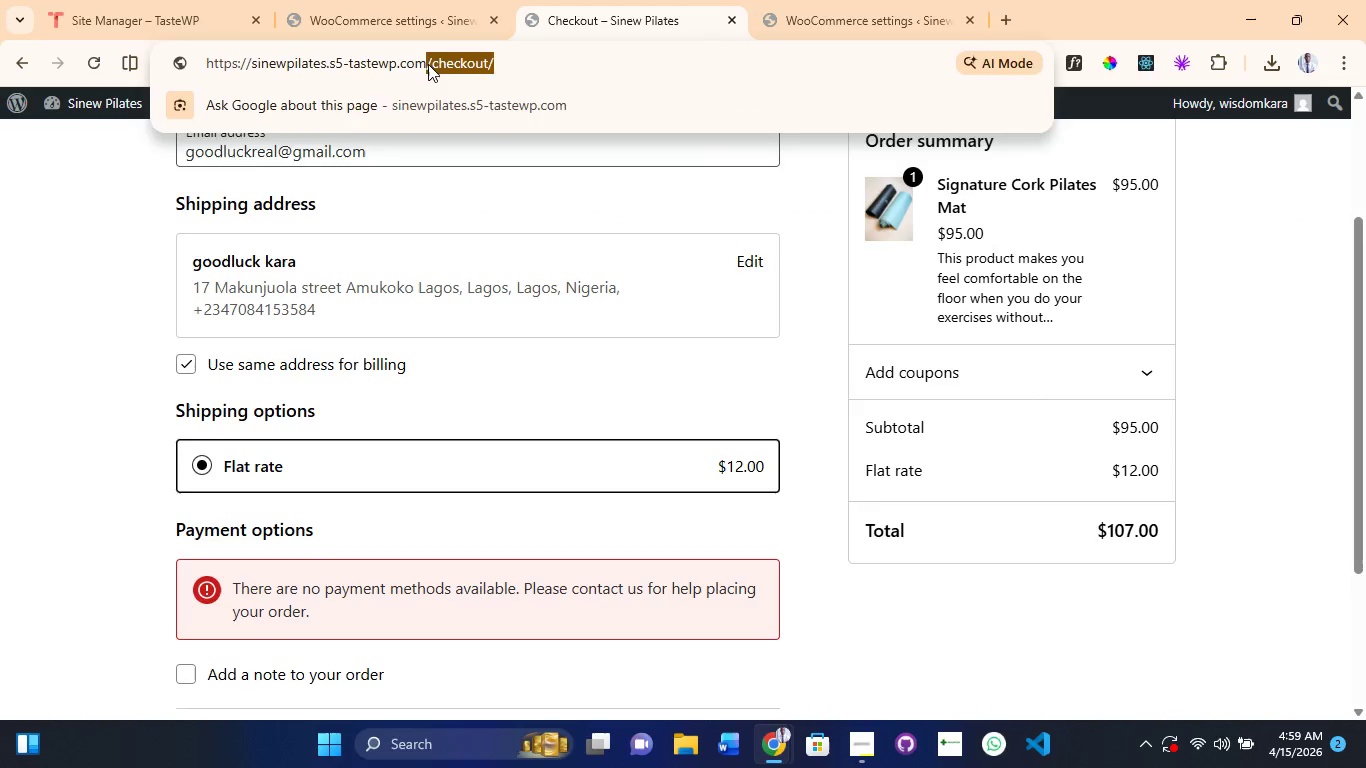 
key(Backspace)
 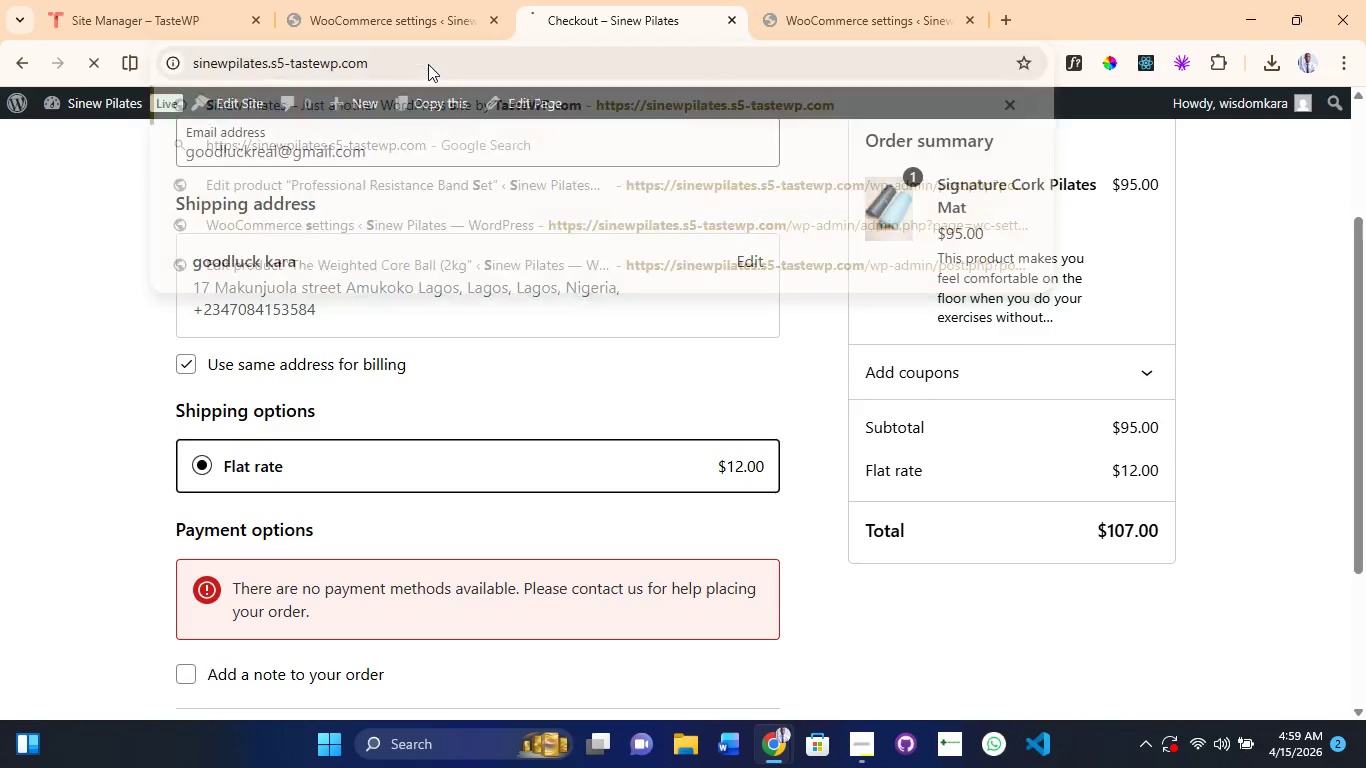 
key(Enter)
 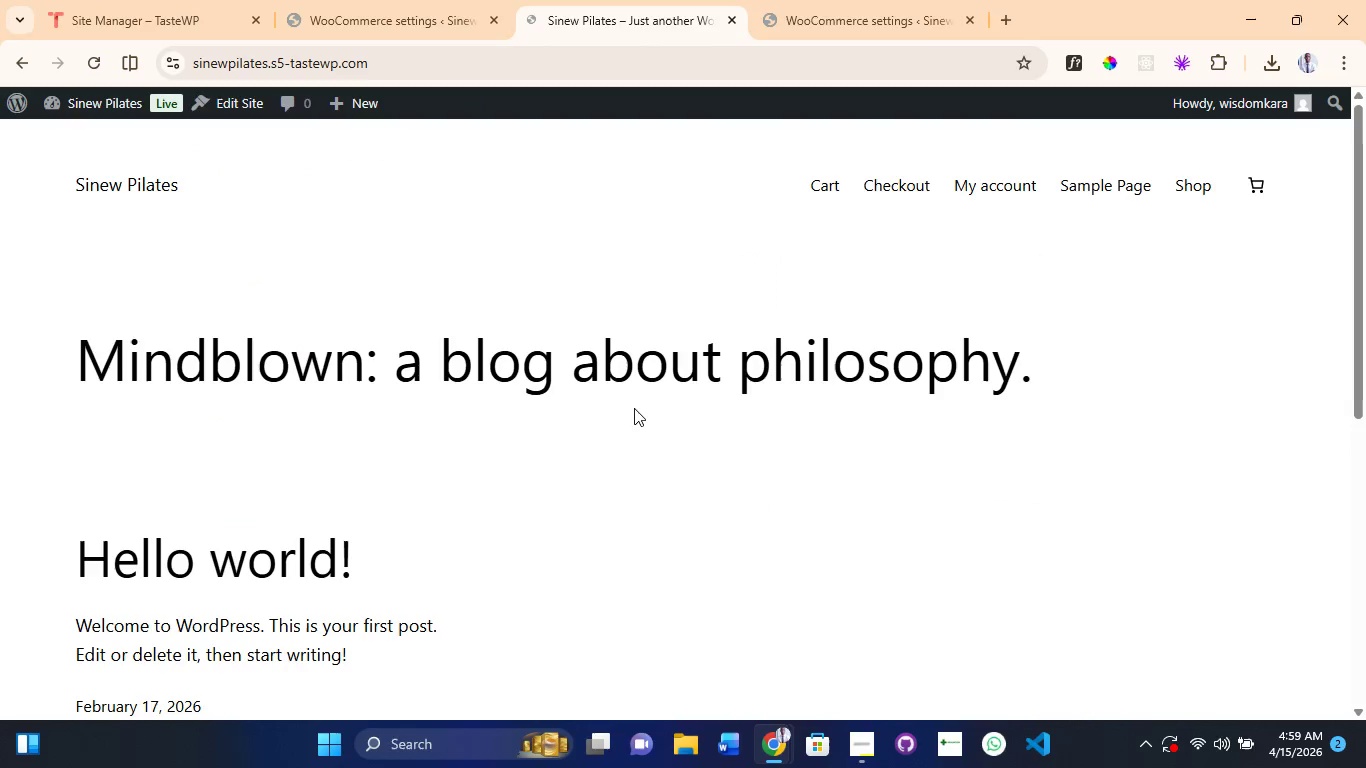 
scroll: coordinate [634, 412], scroll_direction: up, amount: 2.0
 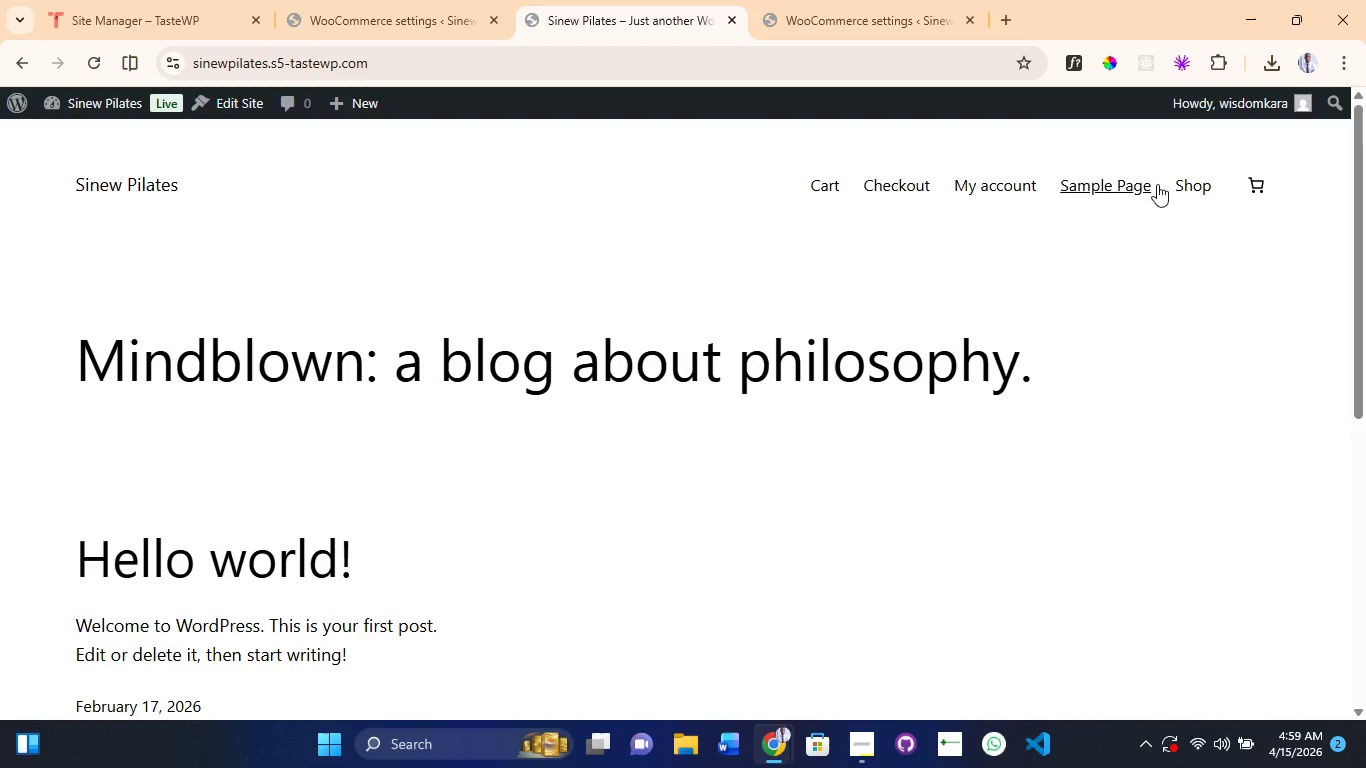 
left_click([1182, 183])
 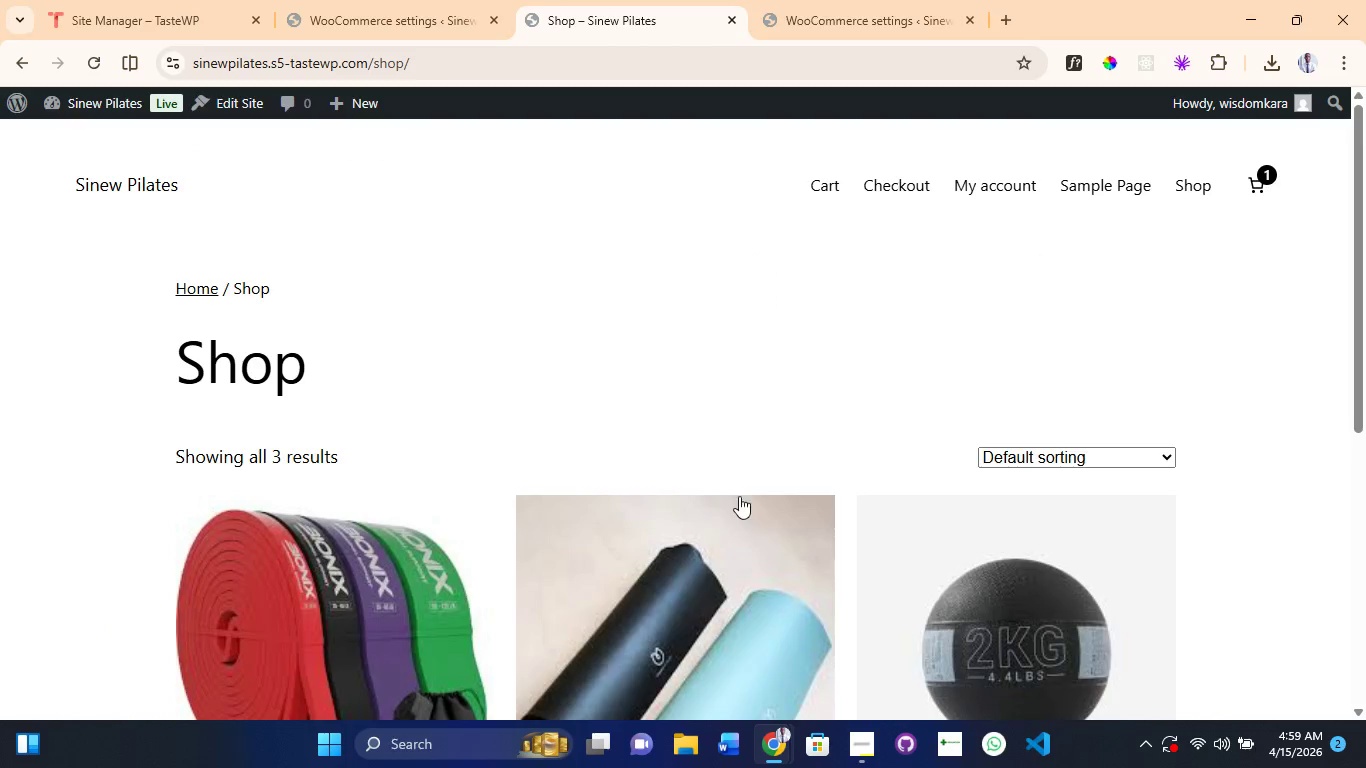 
scroll: coordinate [698, 516], scroll_direction: down, amount: 3.0
 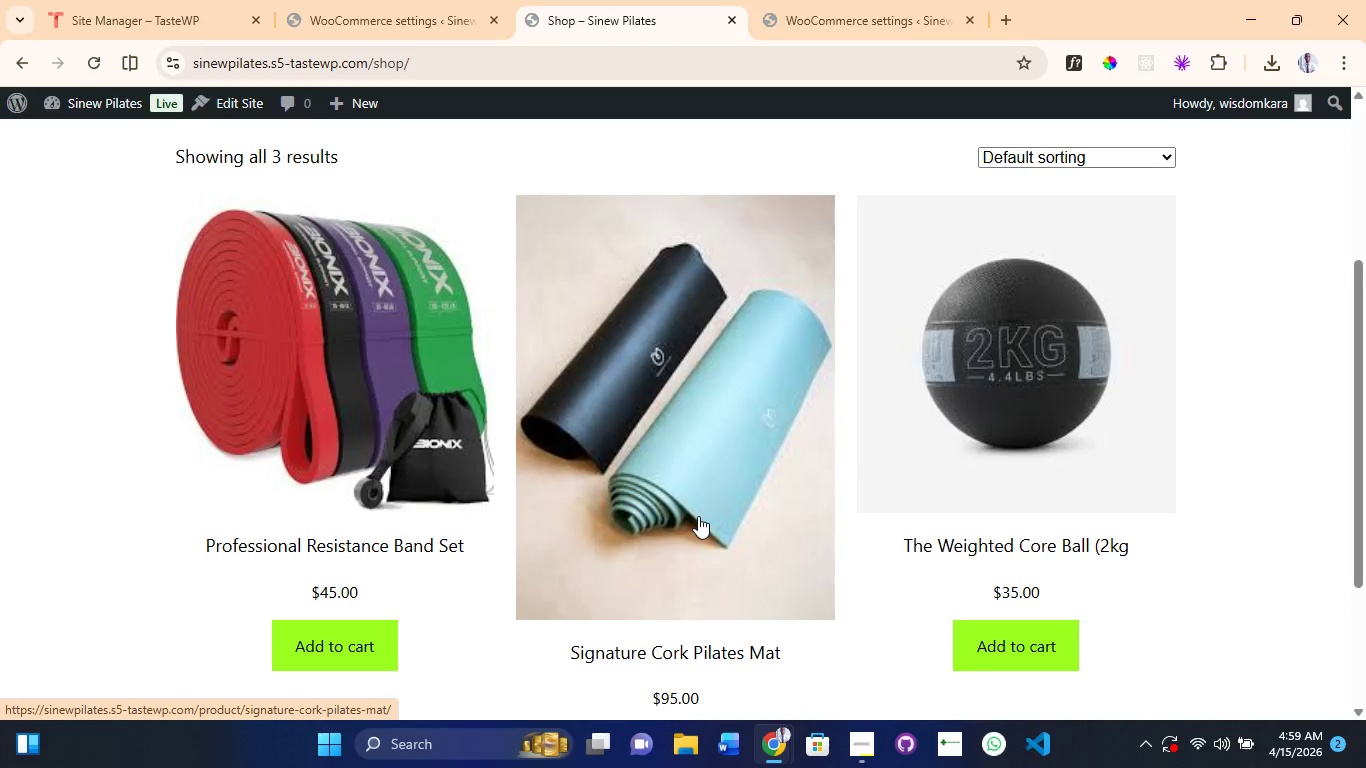 
key(PrintScreen)
 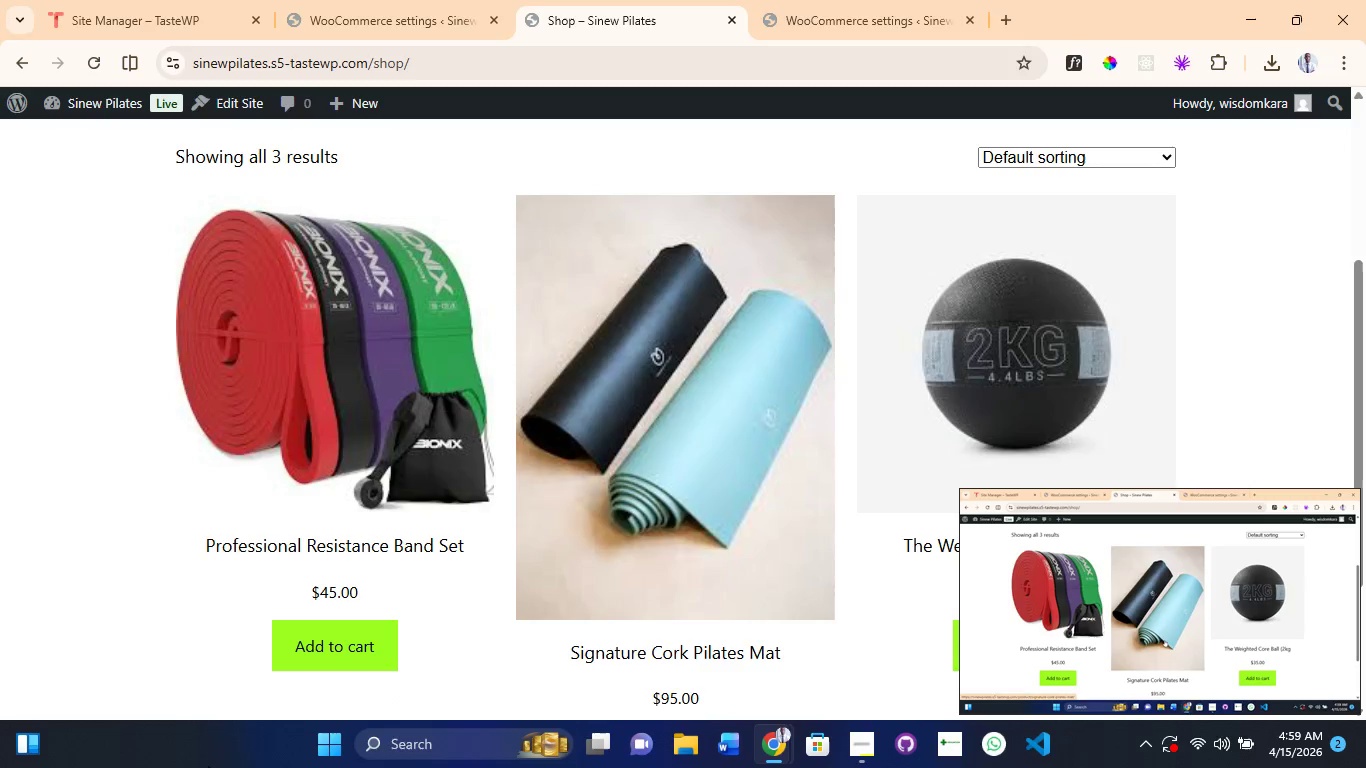 
scroll: coordinate [333, 441], scroll_direction: up, amount: 11.0
 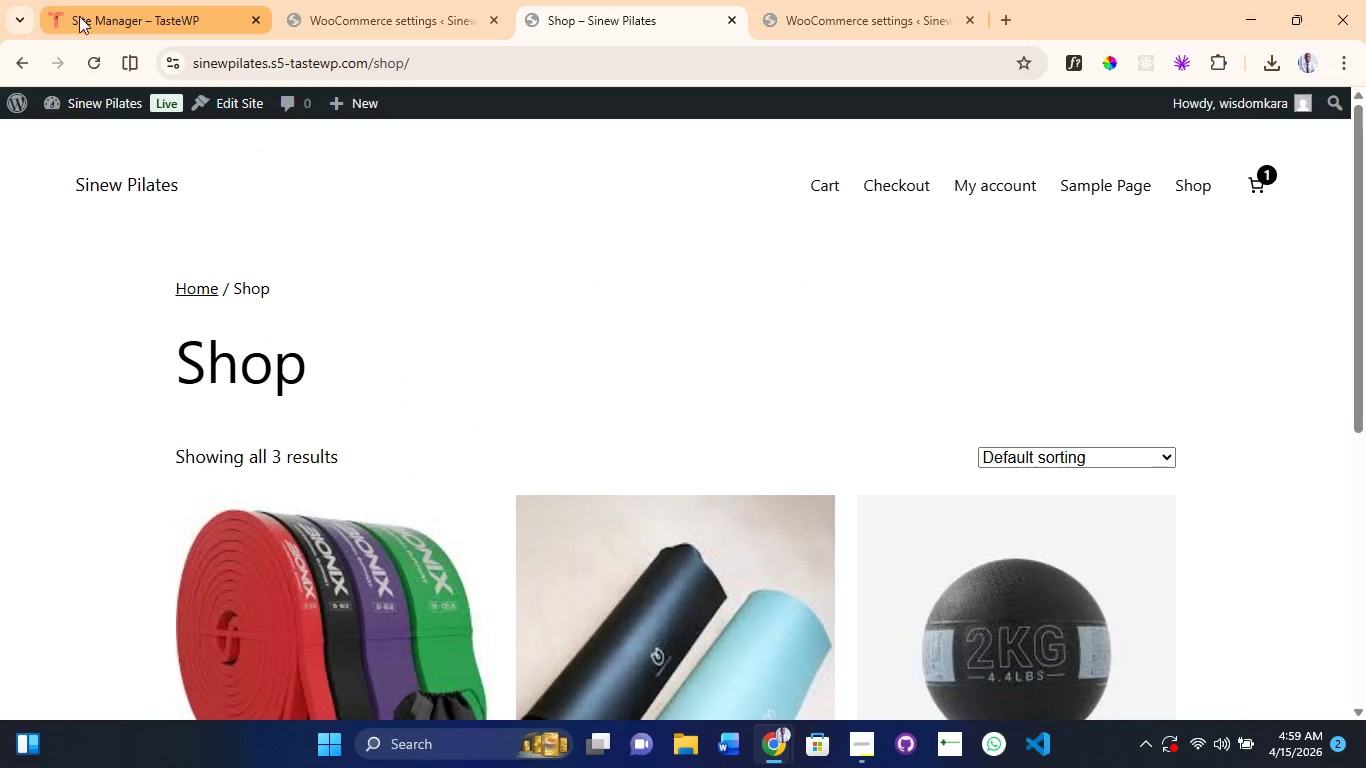 
left_click([306, 3])
 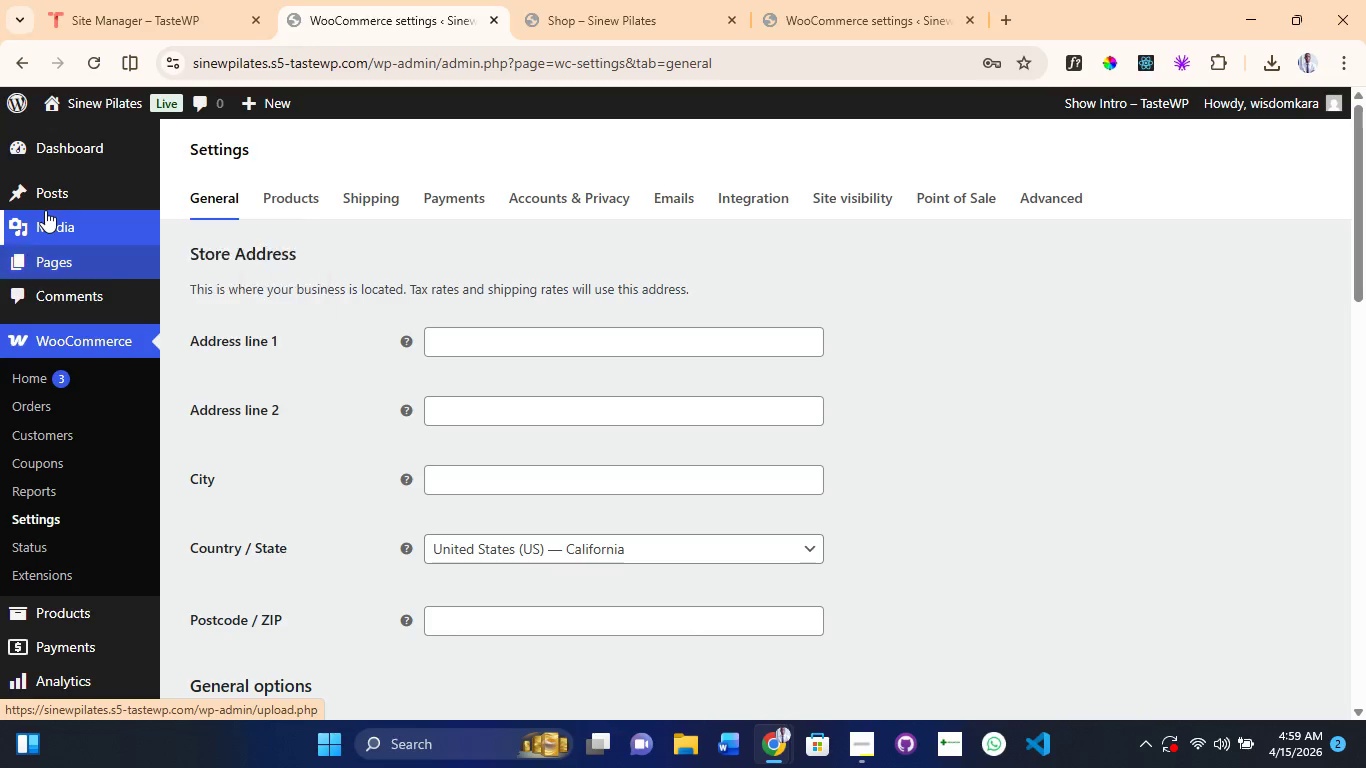 
scroll: coordinate [45, 210], scroll_direction: up, amount: 2.0
 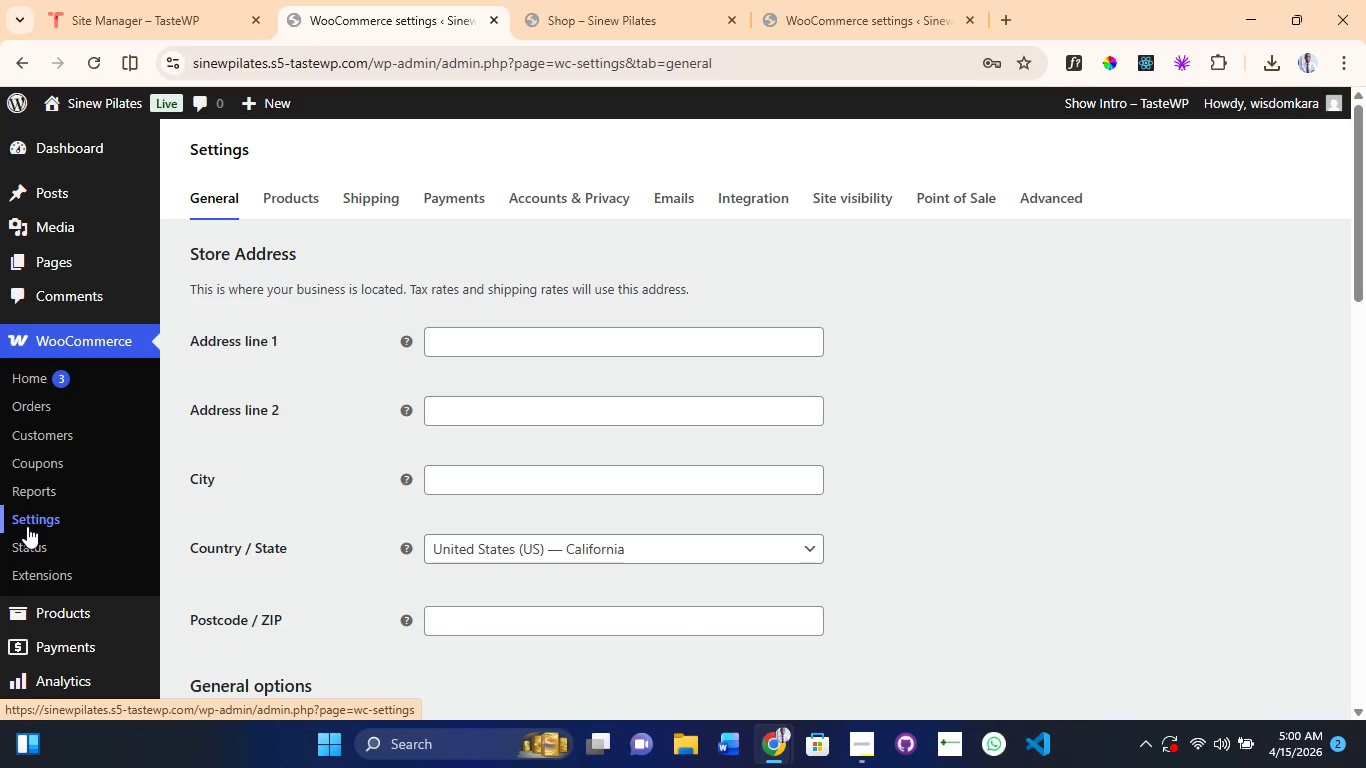 
wait(62.0)
 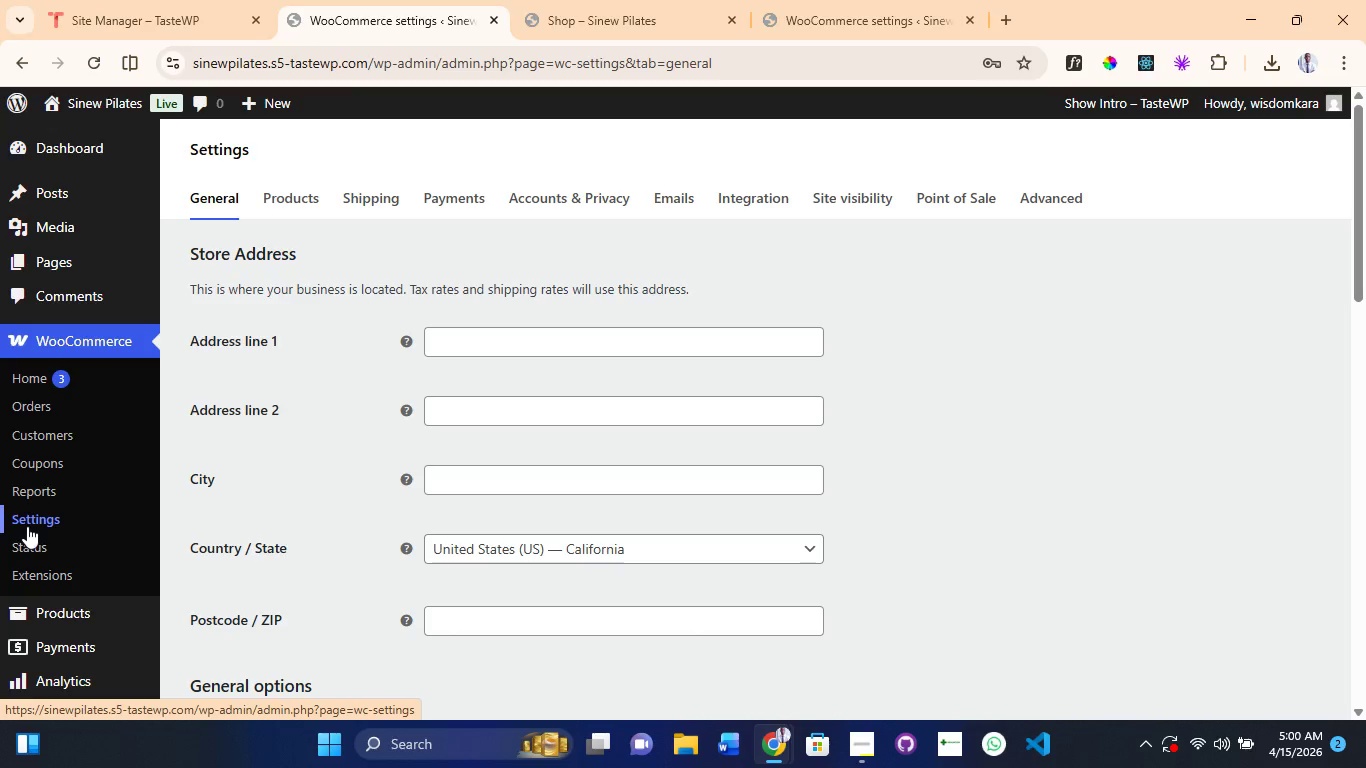 
scroll: coordinate [19, 510], scroll_direction: up, amount: 3.0
 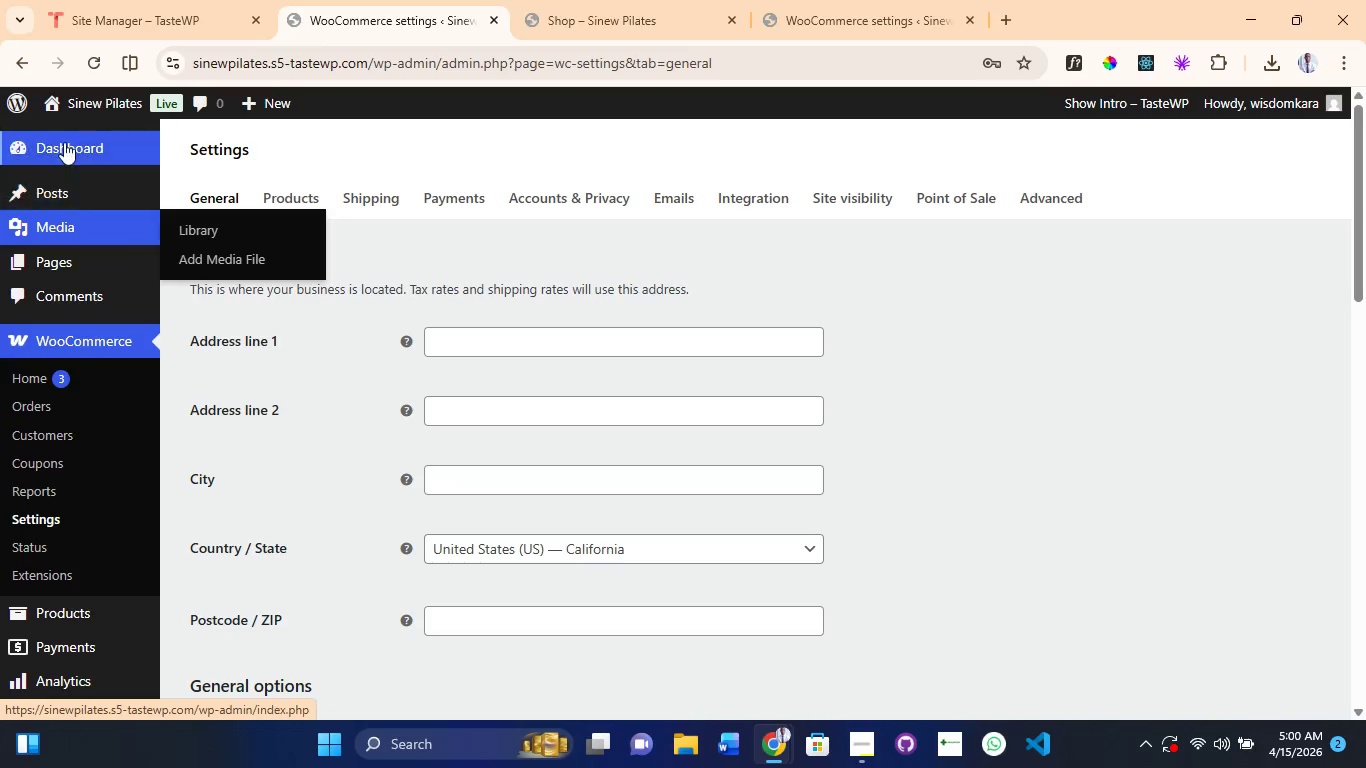 
left_click([61, 142])
 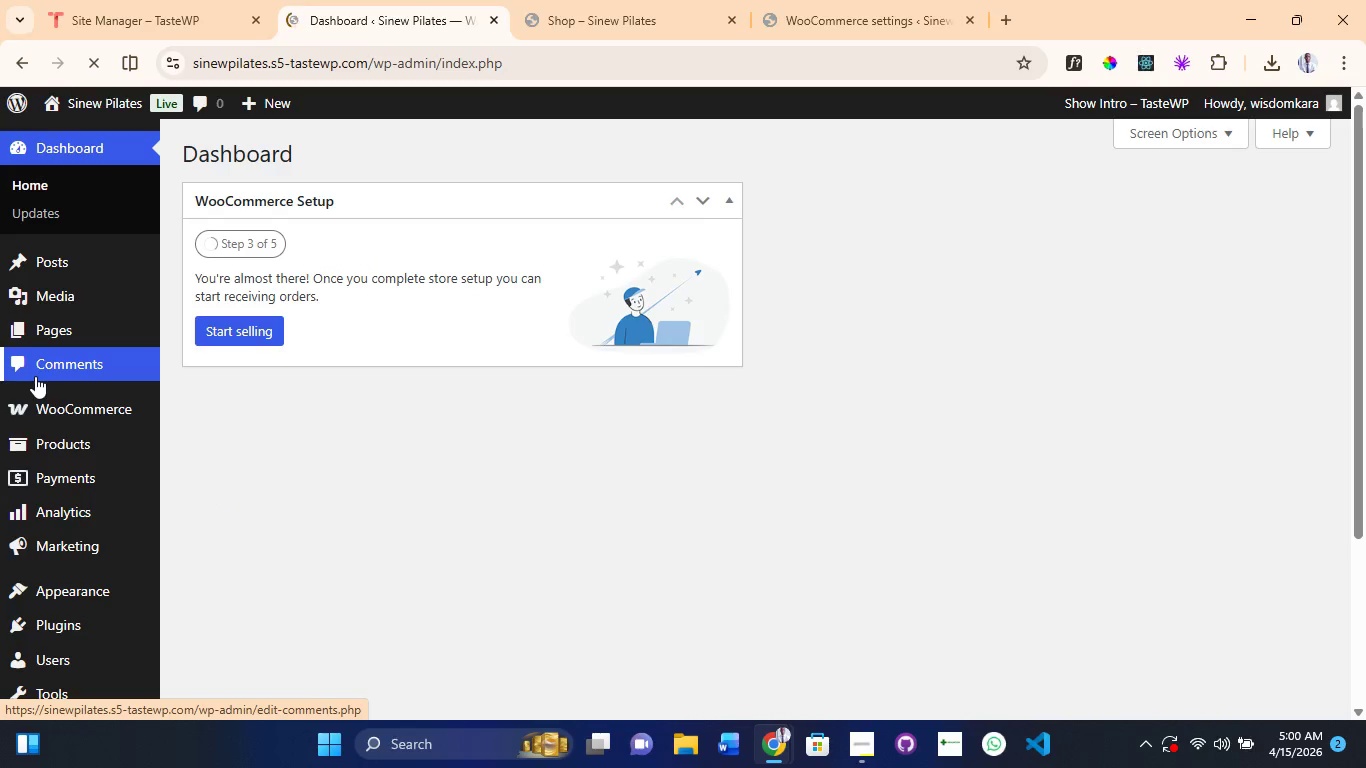 
scroll: coordinate [21, 501], scroll_direction: down, amount: 5.0
 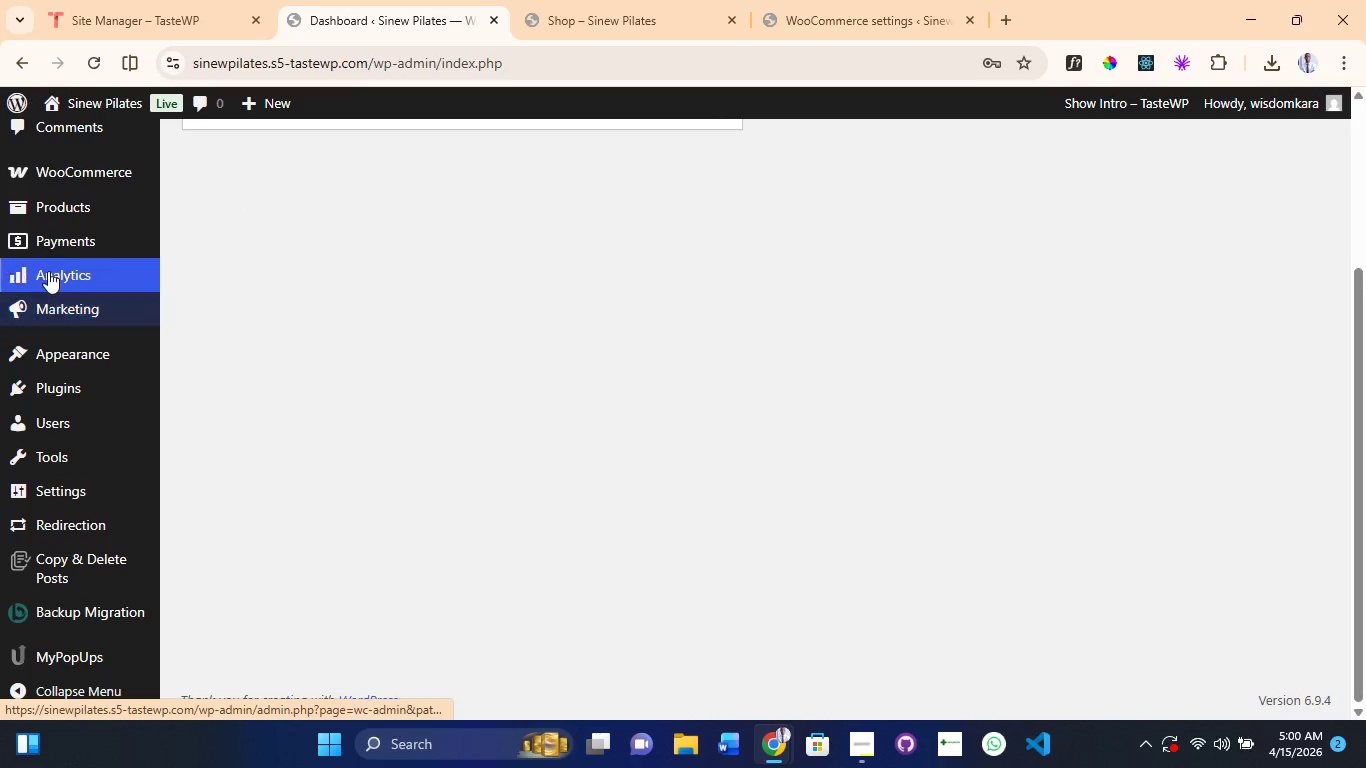 
scroll: coordinate [47, 269], scroll_direction: up, amount: 1.0
 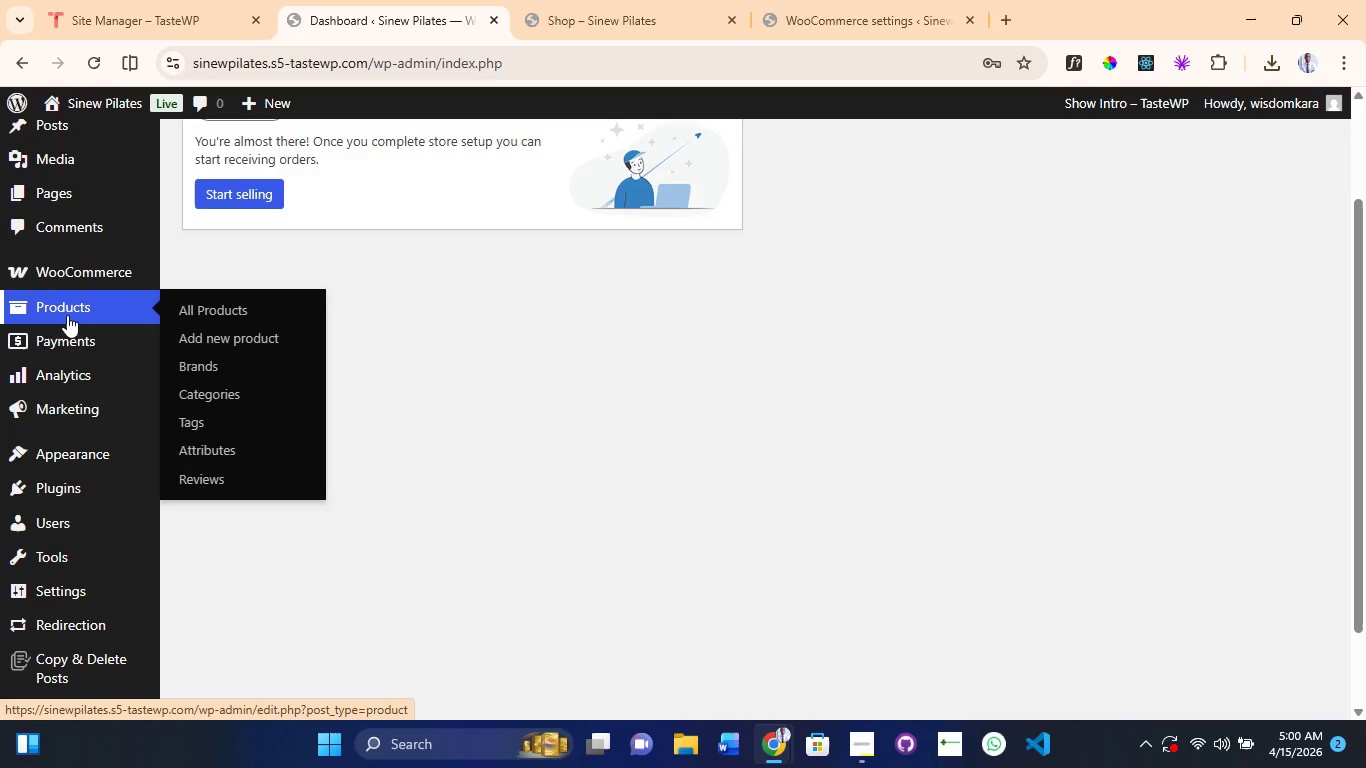 
wait(5.13)
 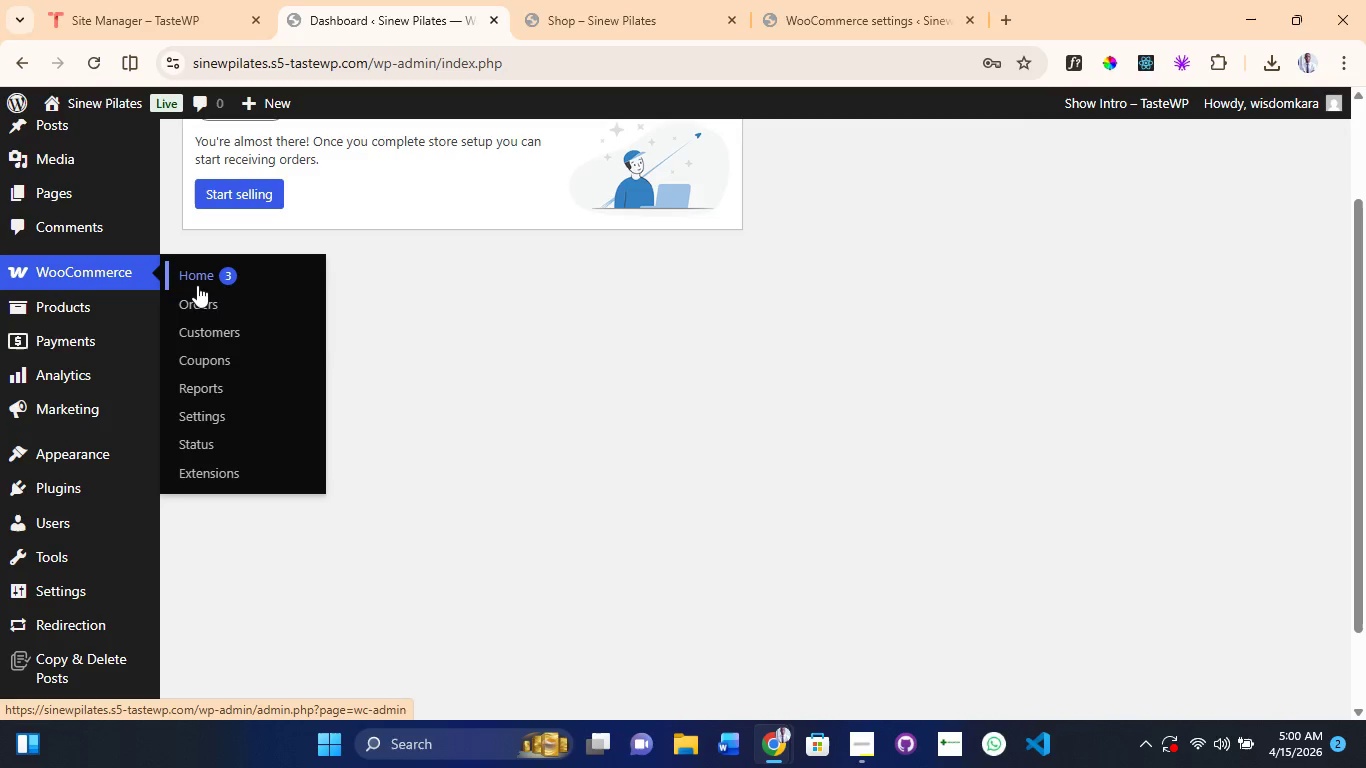 
left_click([220, 313])
 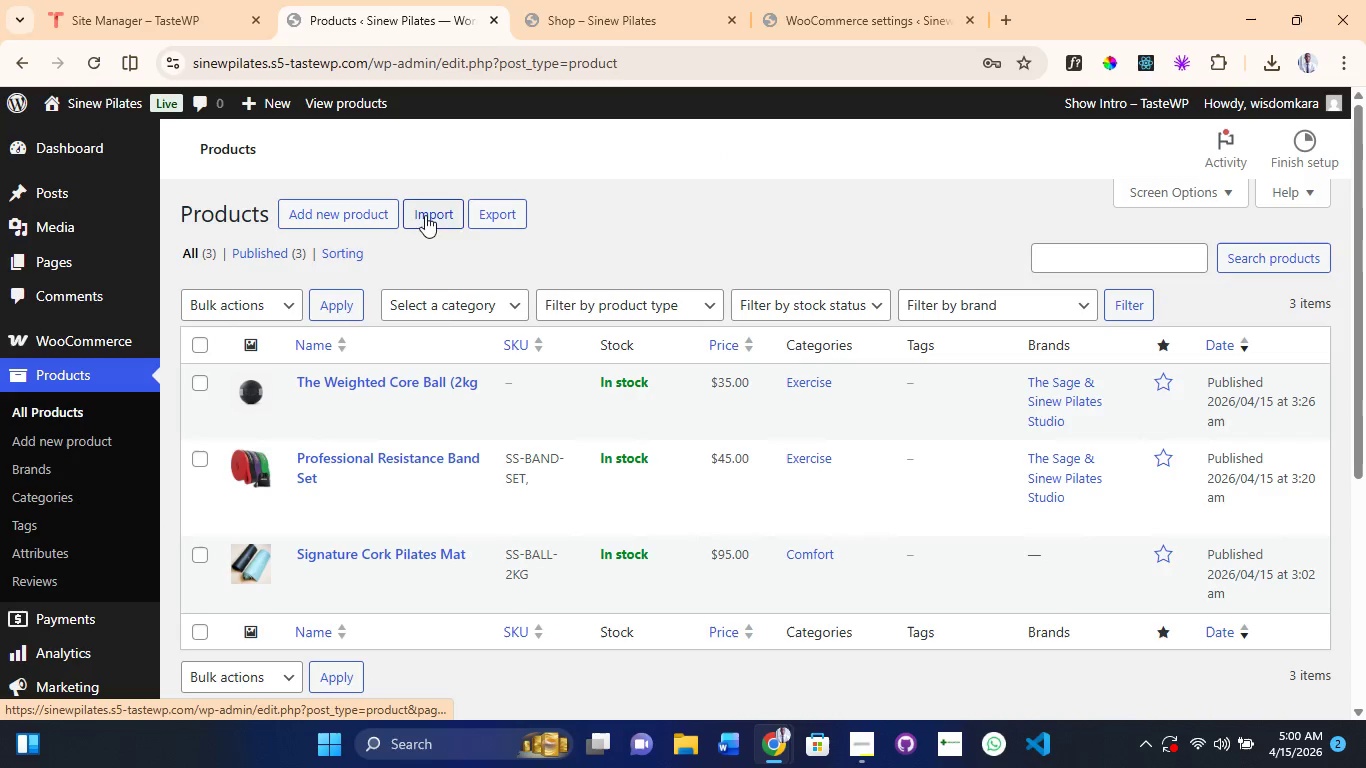 
wait(7.73)
 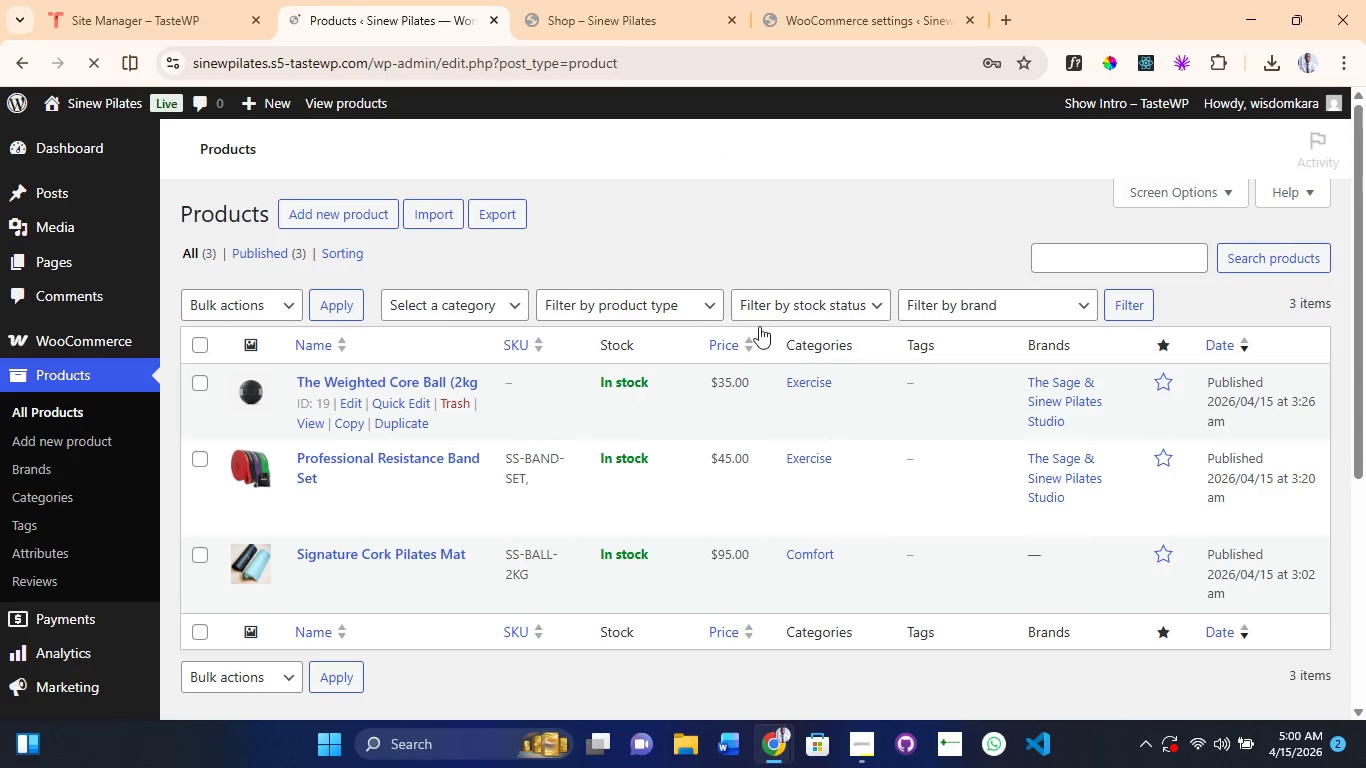 
left_click([501, 221])
 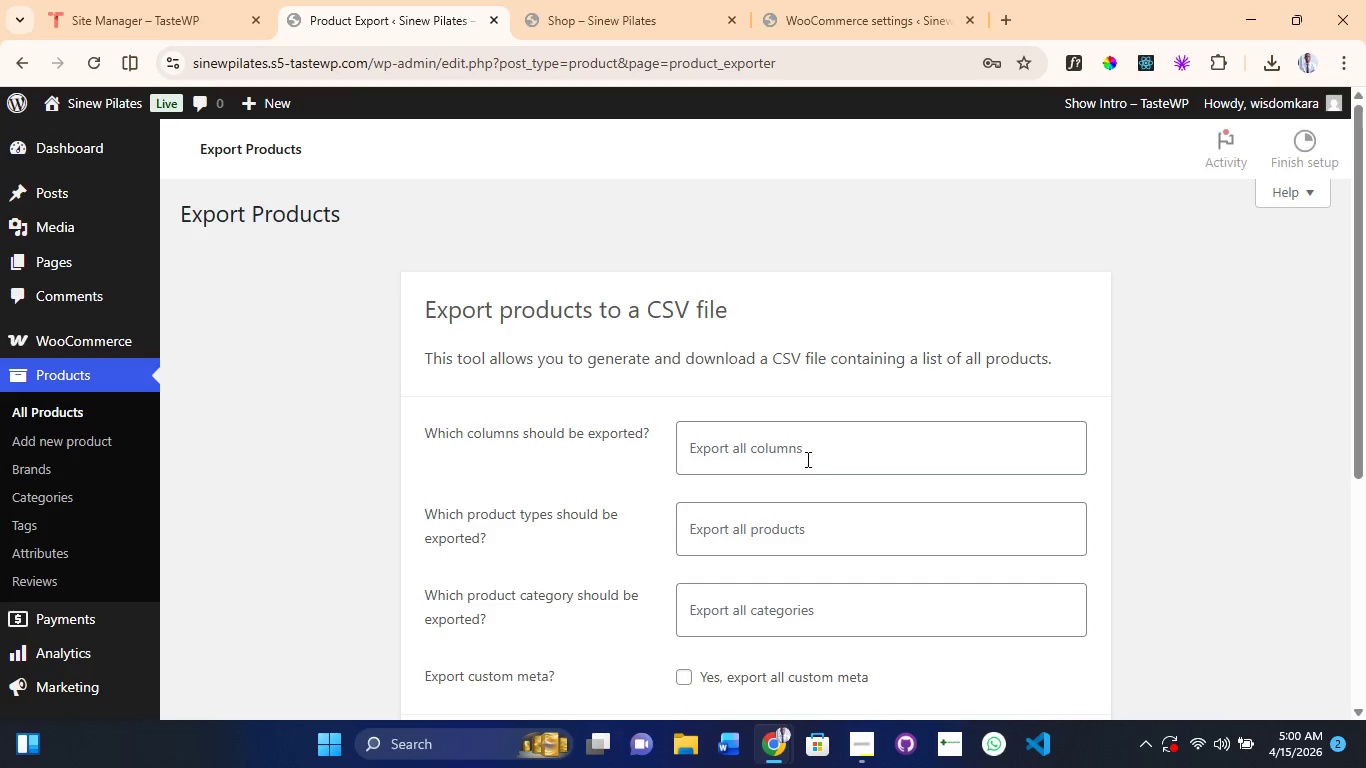 
scroll: coordinate [800, 451], scroll_direction: down, amount: 2.0
 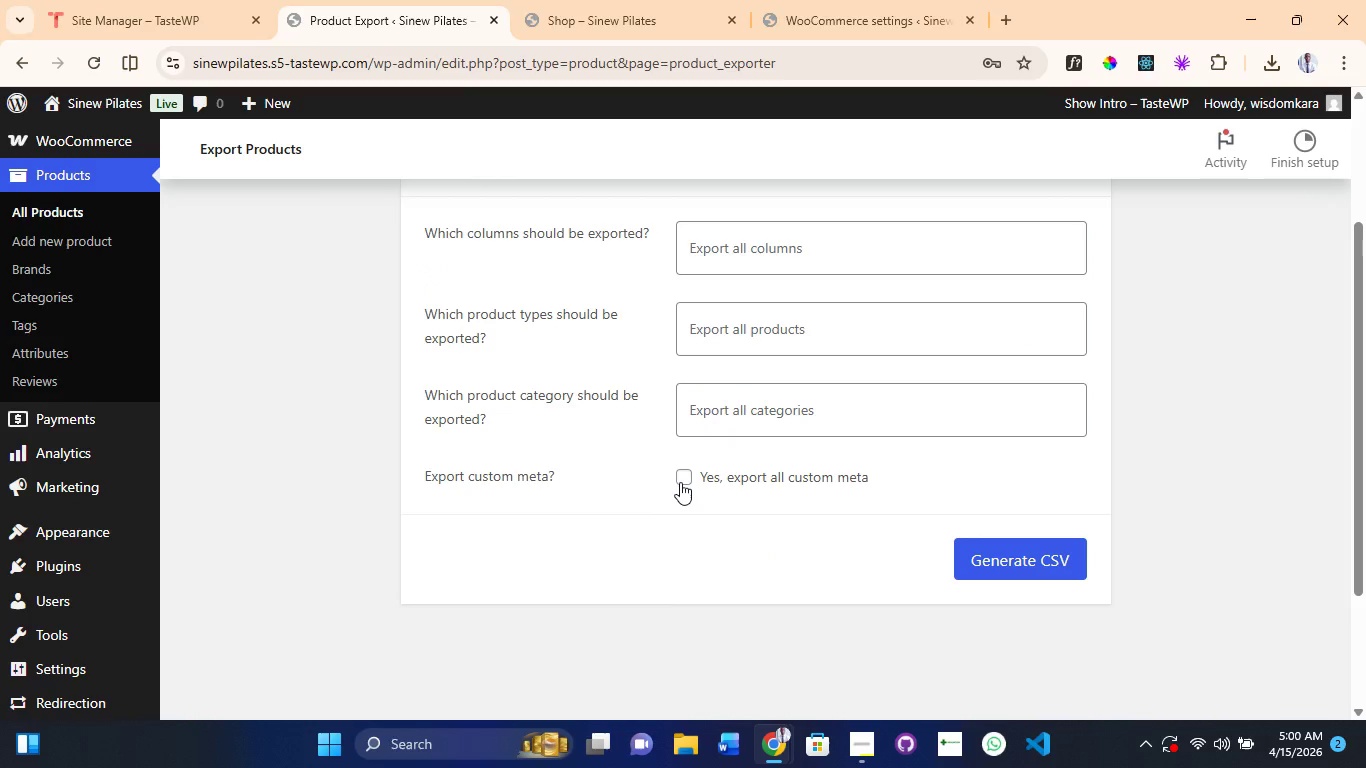 
left_click([680, 482])
 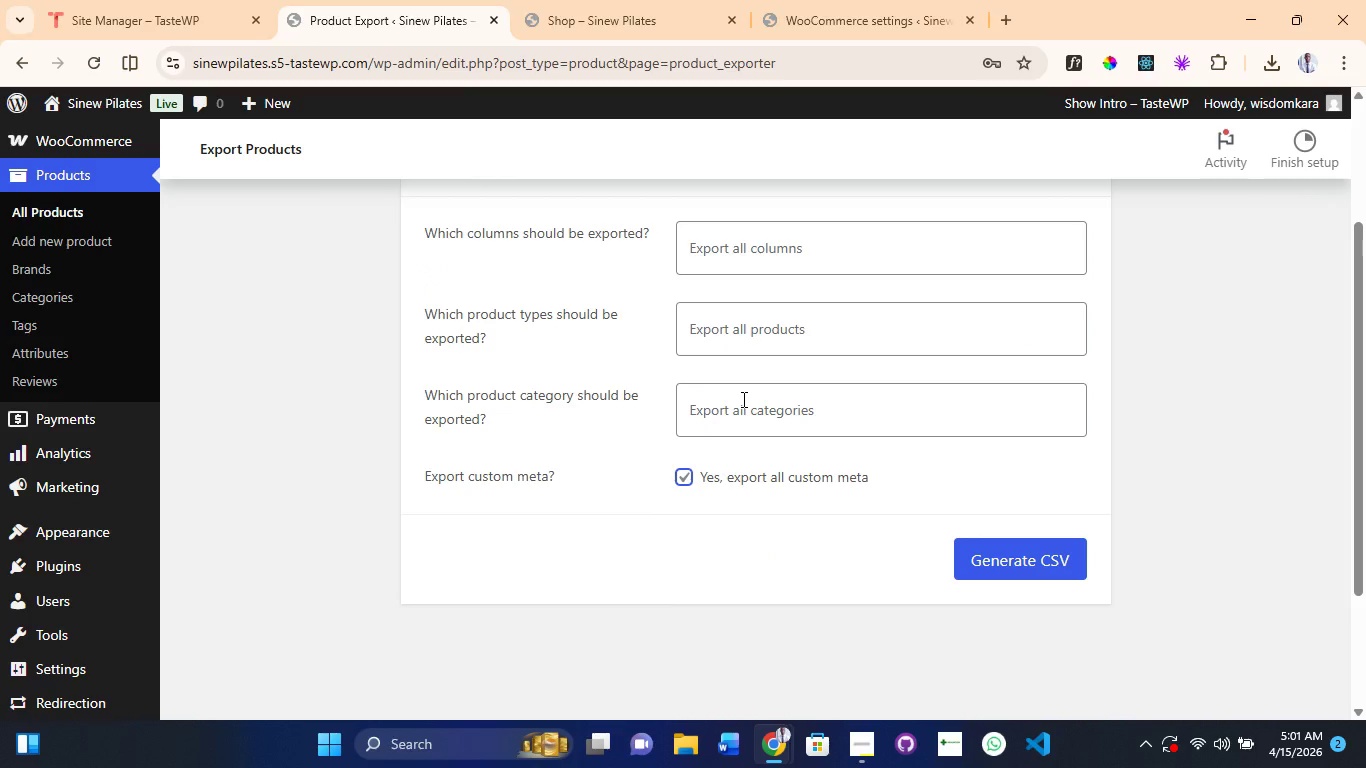 
wait(14.31)
 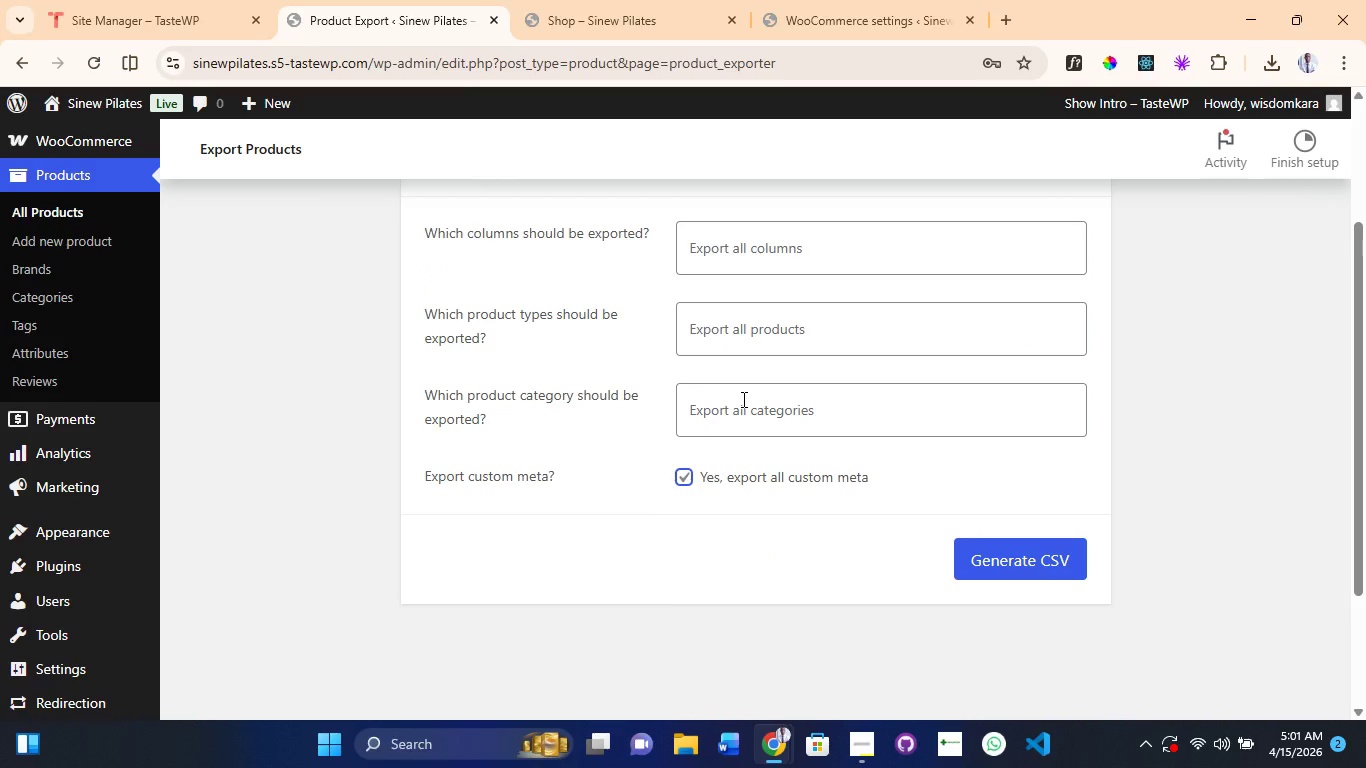 
left_click([752, 422])
 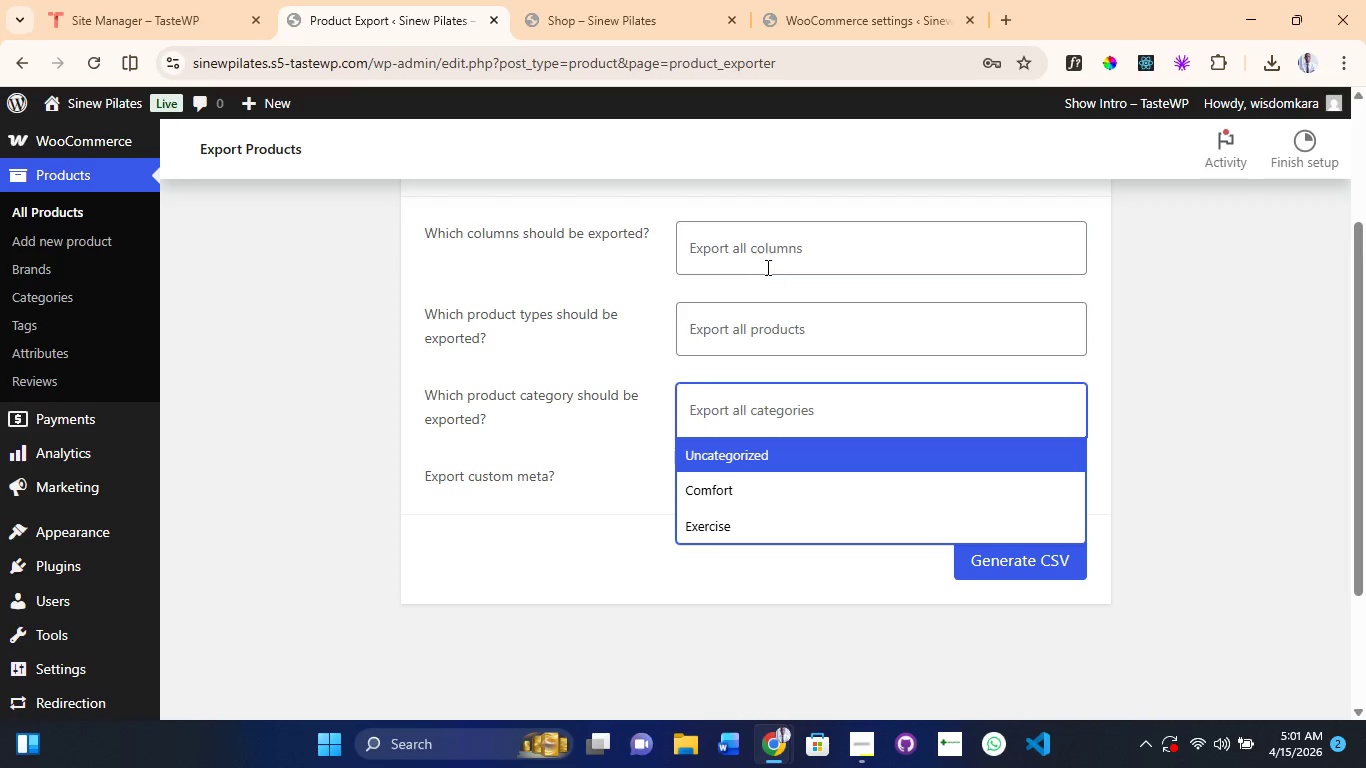 
scroll: coordinate [766, 267], scroll_direction: up, amount: 2.0
 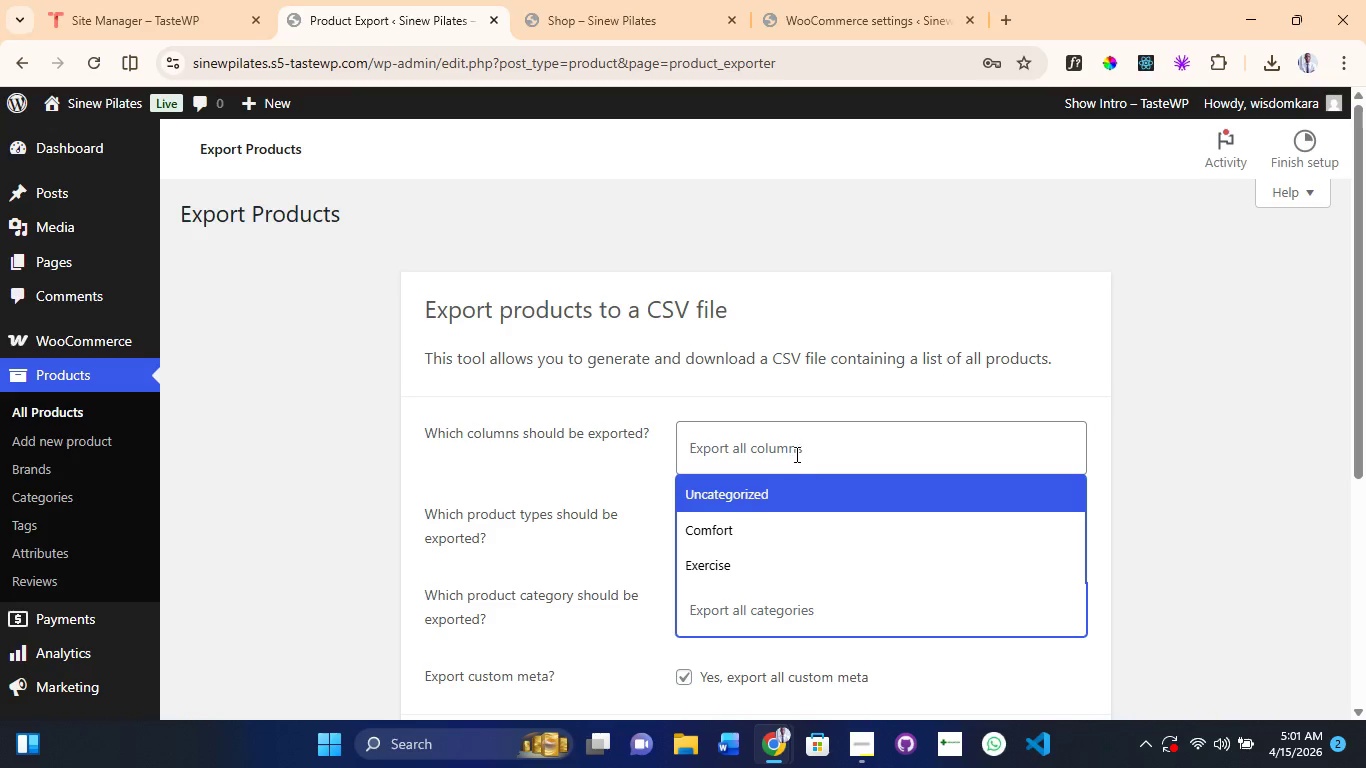 
left_click([771, 616])
 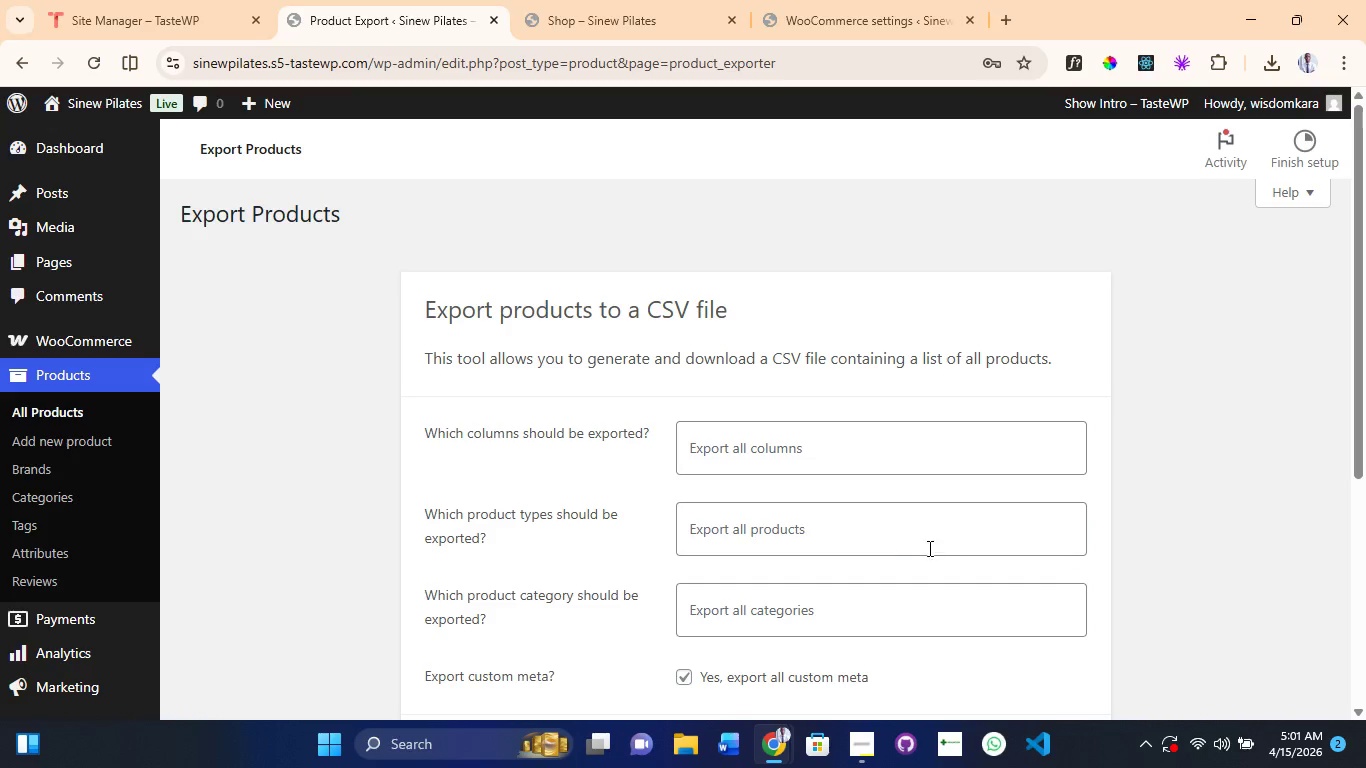 
scroll: coordinate [912, 548], scroll_direction: down, amount: 3.0
 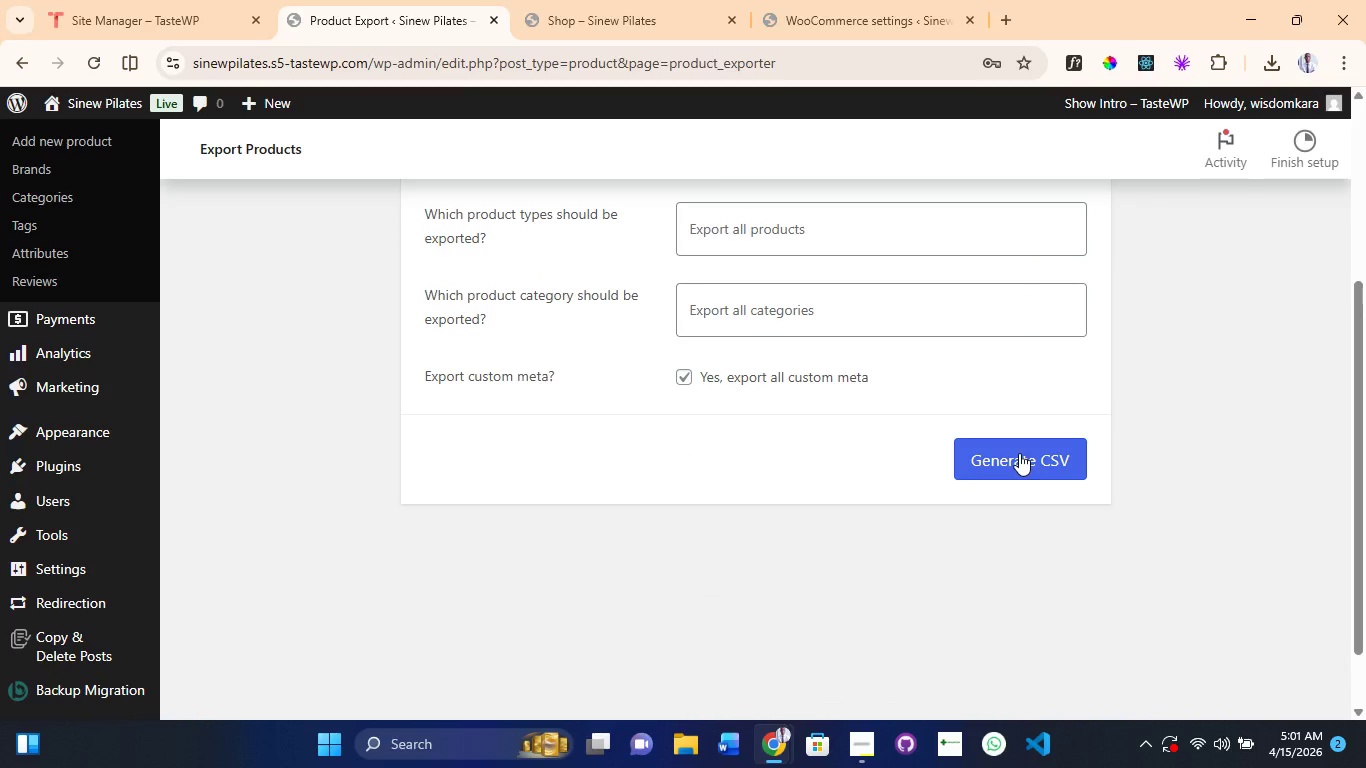 
left_click([1019, 453])
 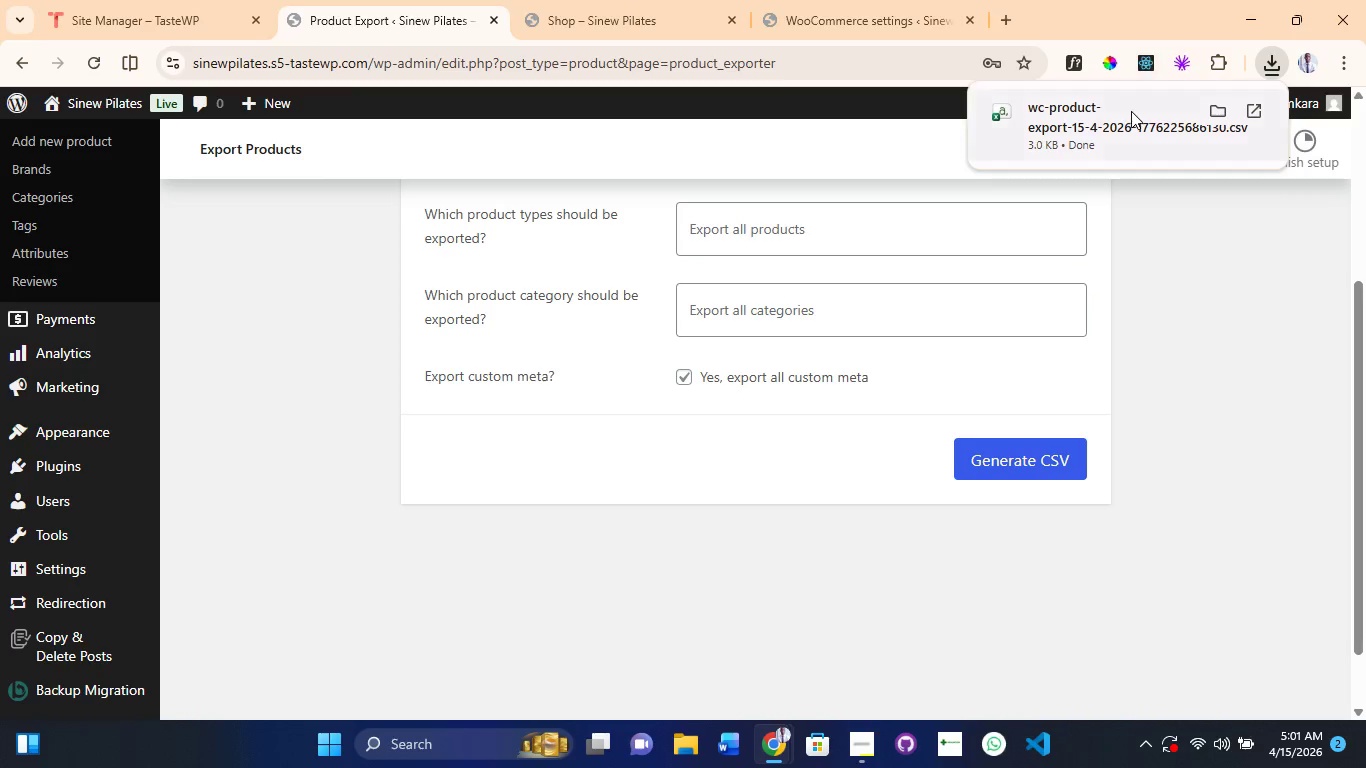 
wait(5.16)
 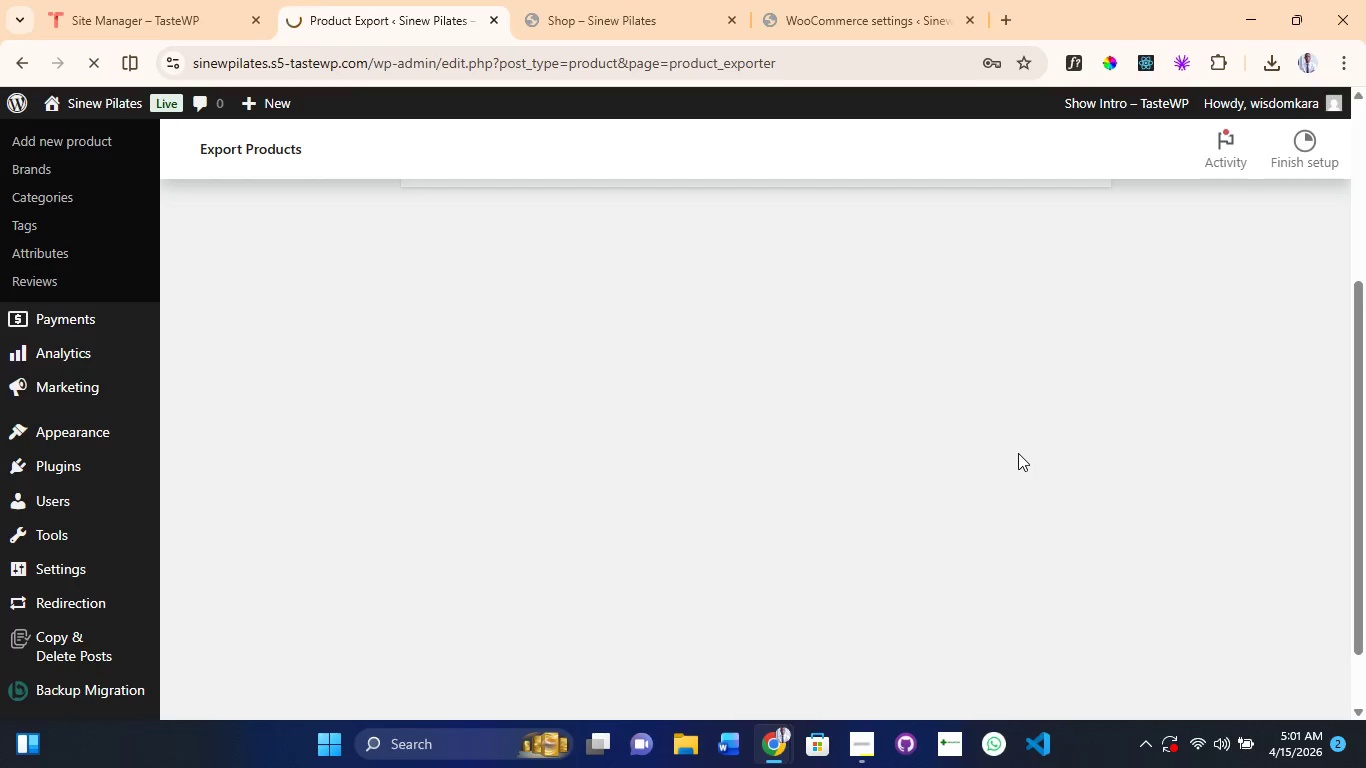 
left_click([890, 12])
 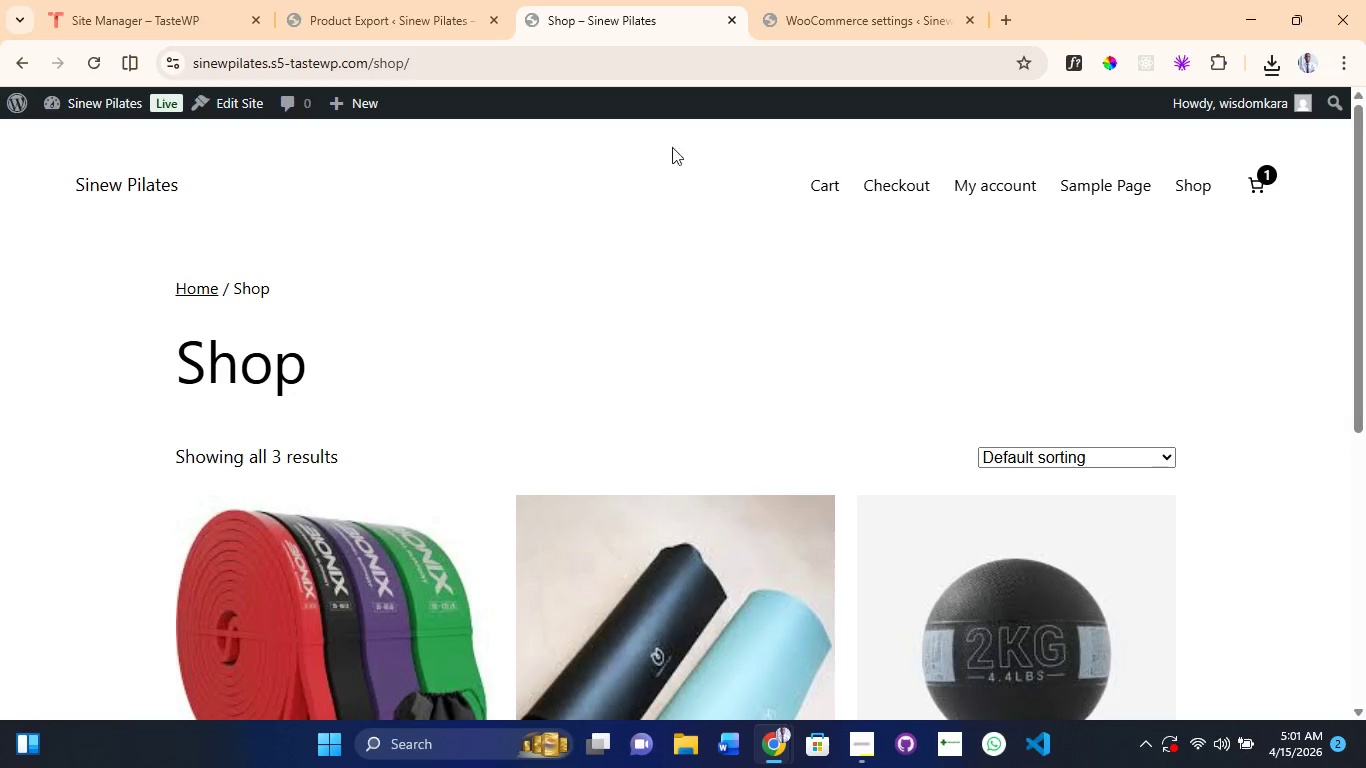 
scroll: coordinate [660, 467], scroll_direction: down, amount: 8.0
 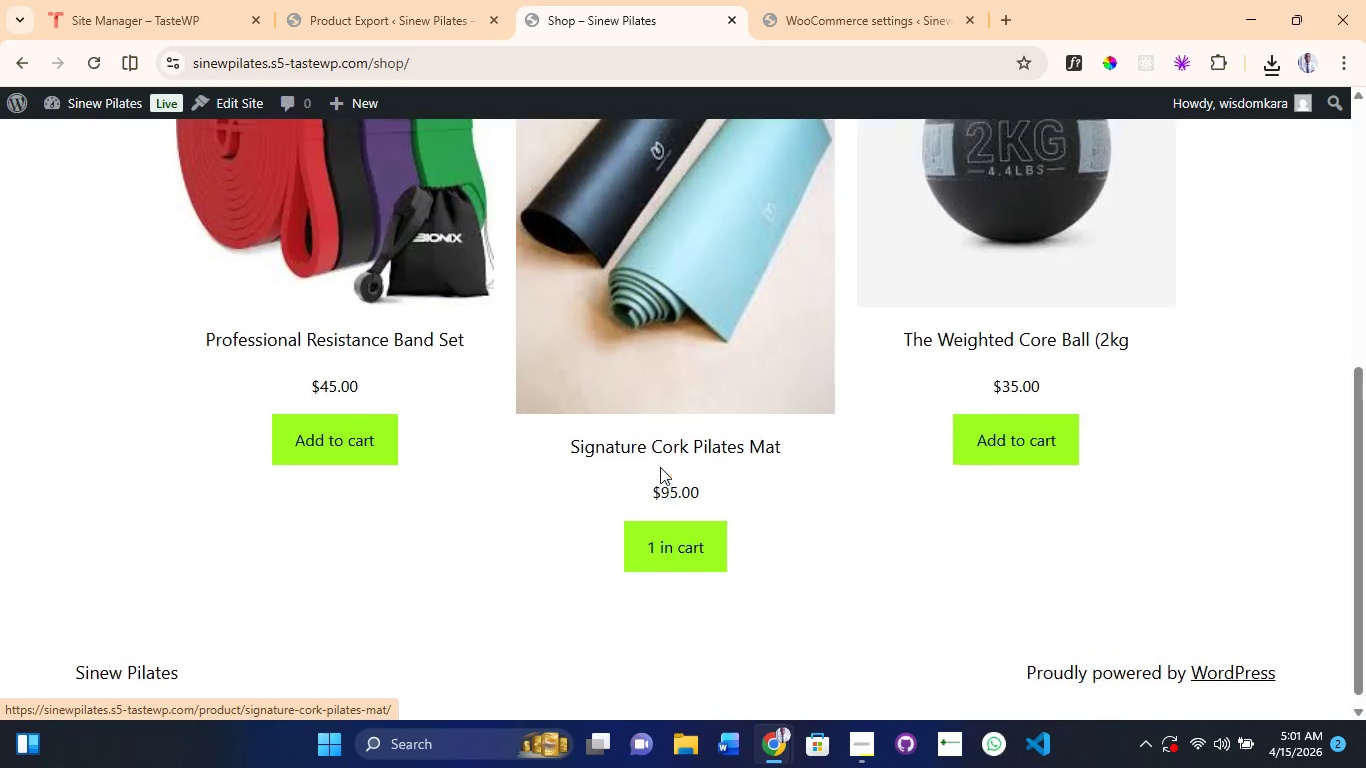 
scroll: coordinate [660, 467], scroll_direction: up, amount: 4.0
 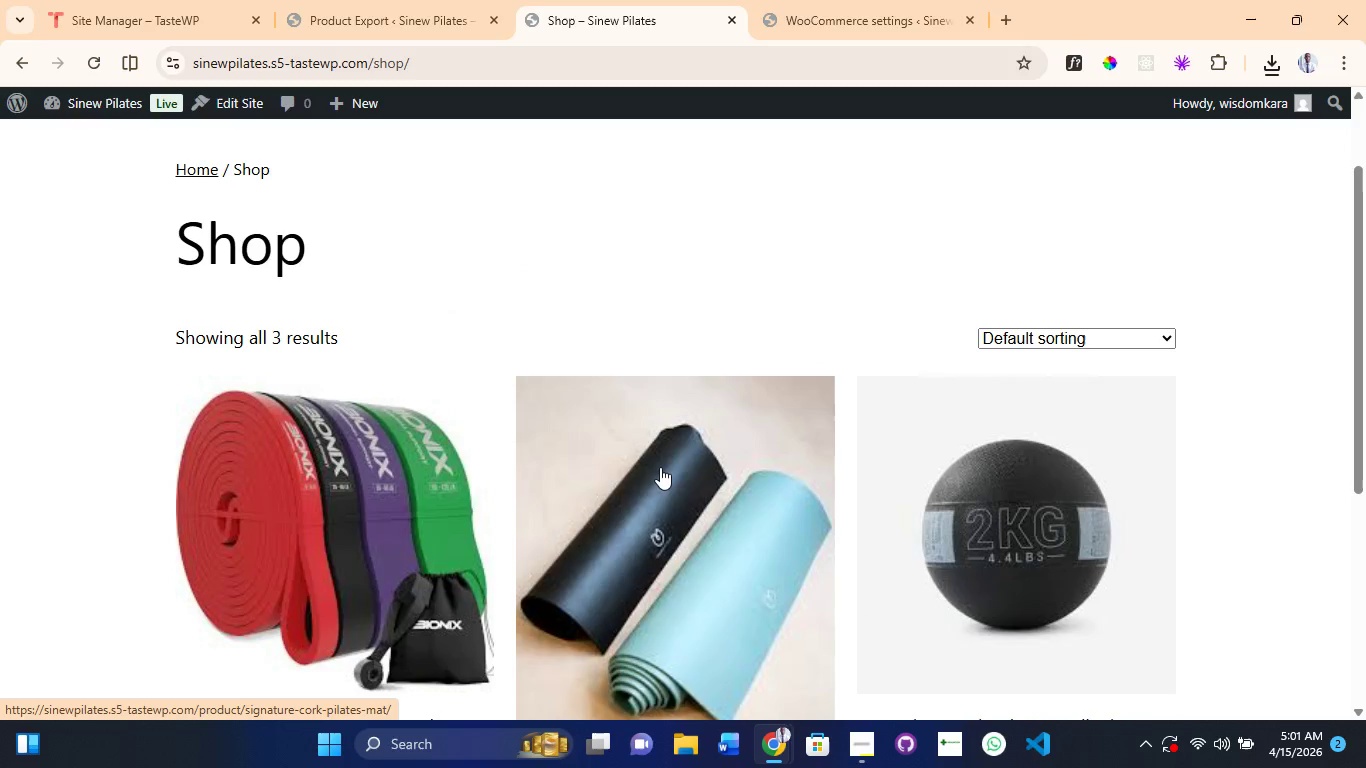 
scroll: coordinate [662, 472], scroll_direction: down, amount: 6.0
 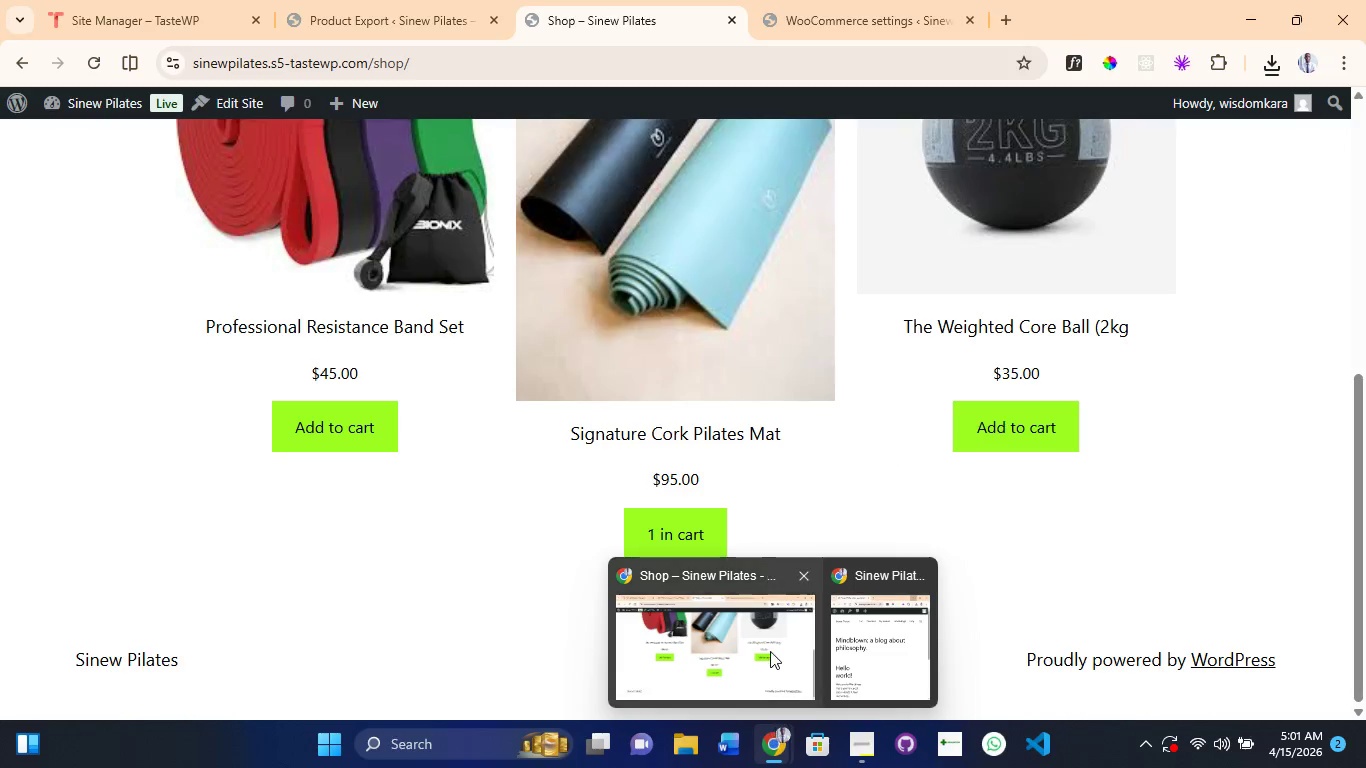 
left_click([402, 12])
 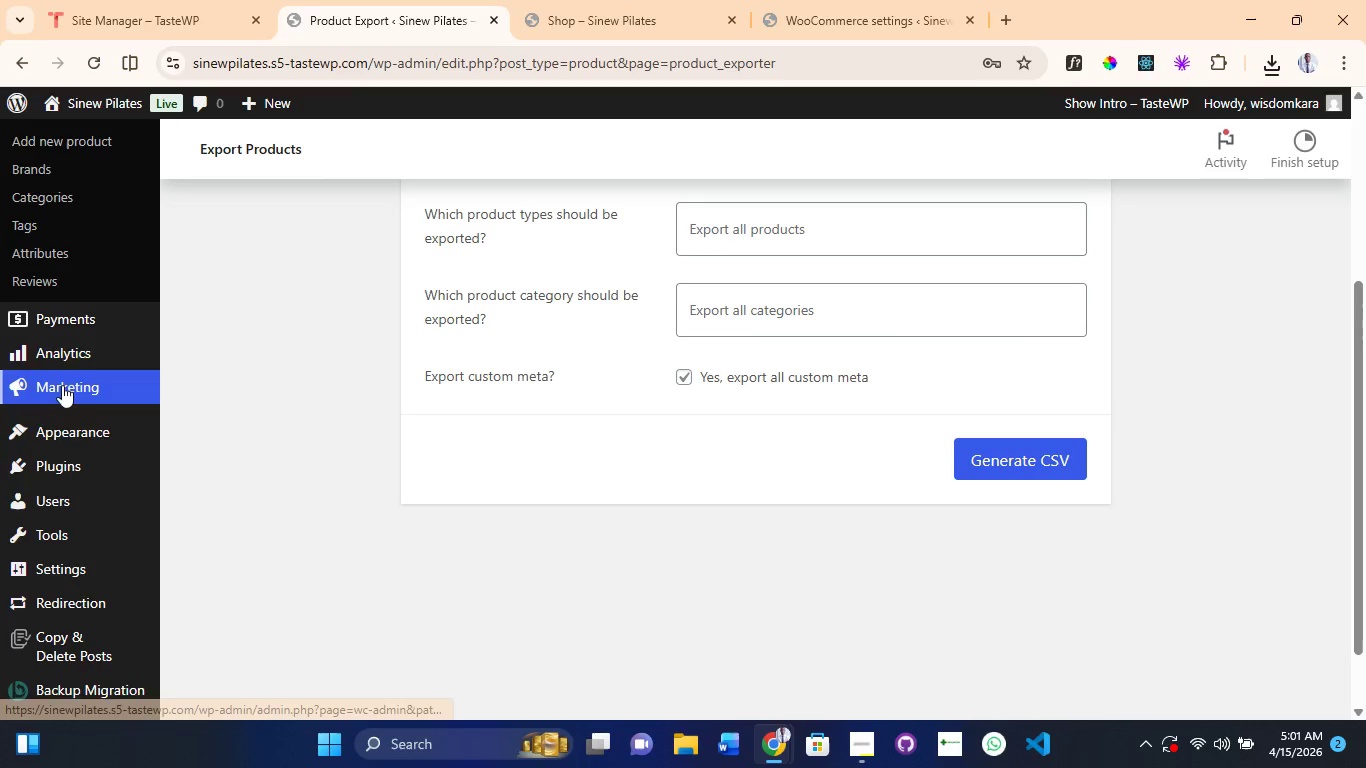 
scroll: coordinate [65, 384], scroll_direction: up, amount: 8.0
 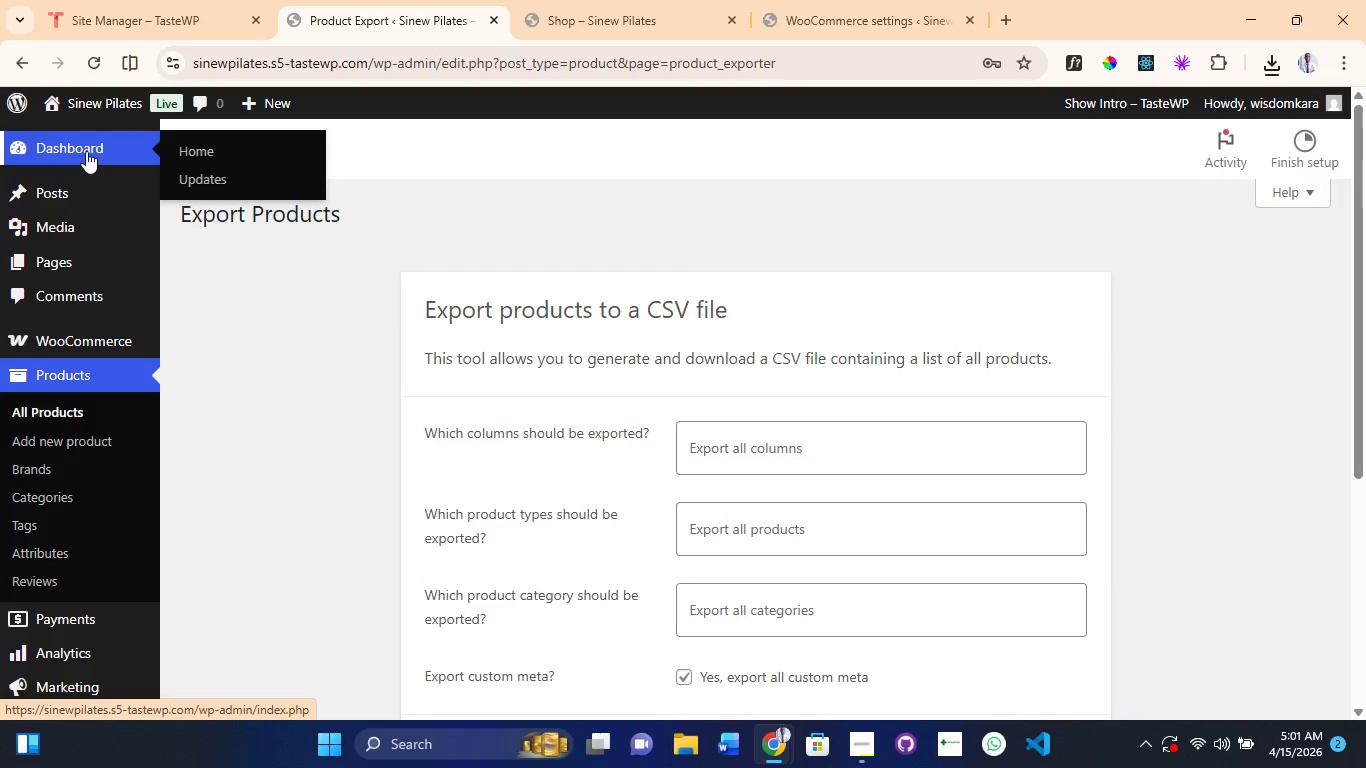 
left_click([86, 151])
 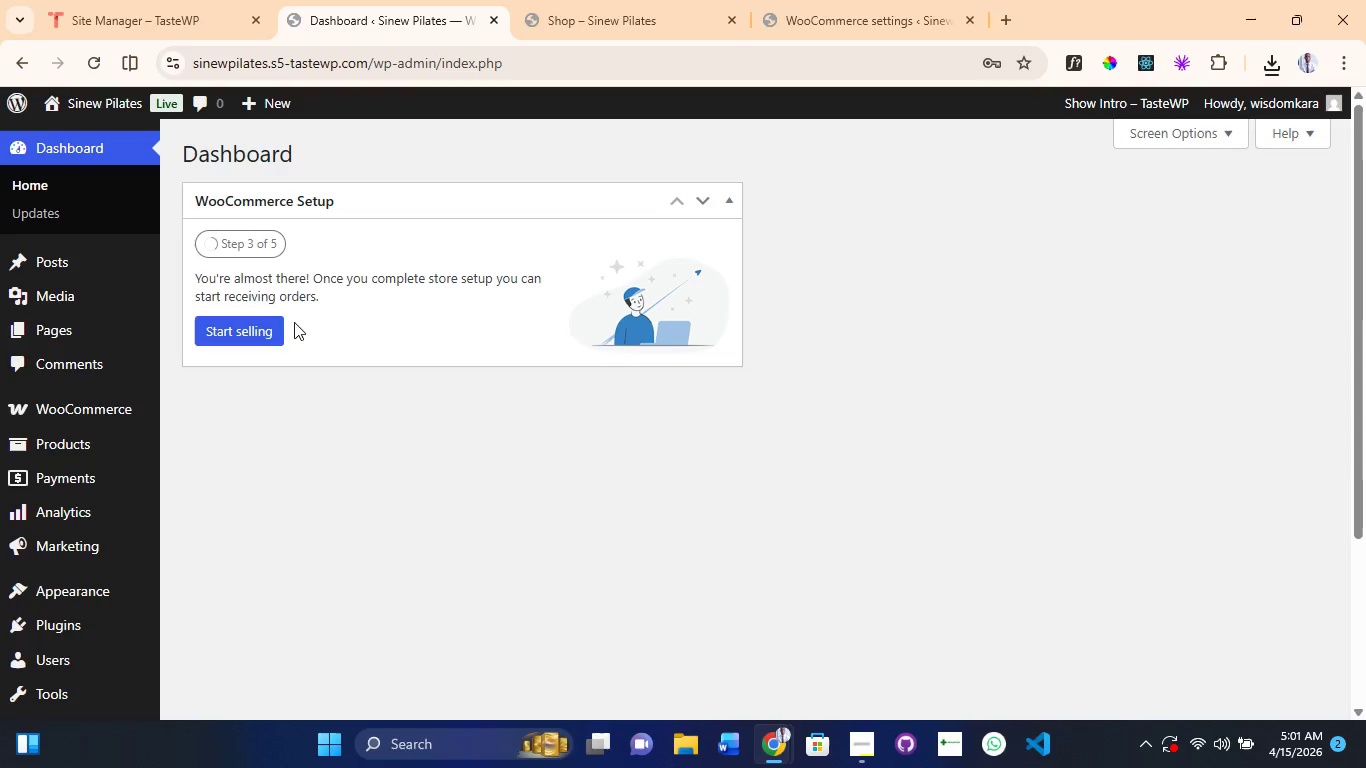 
left_click([262, 328])
 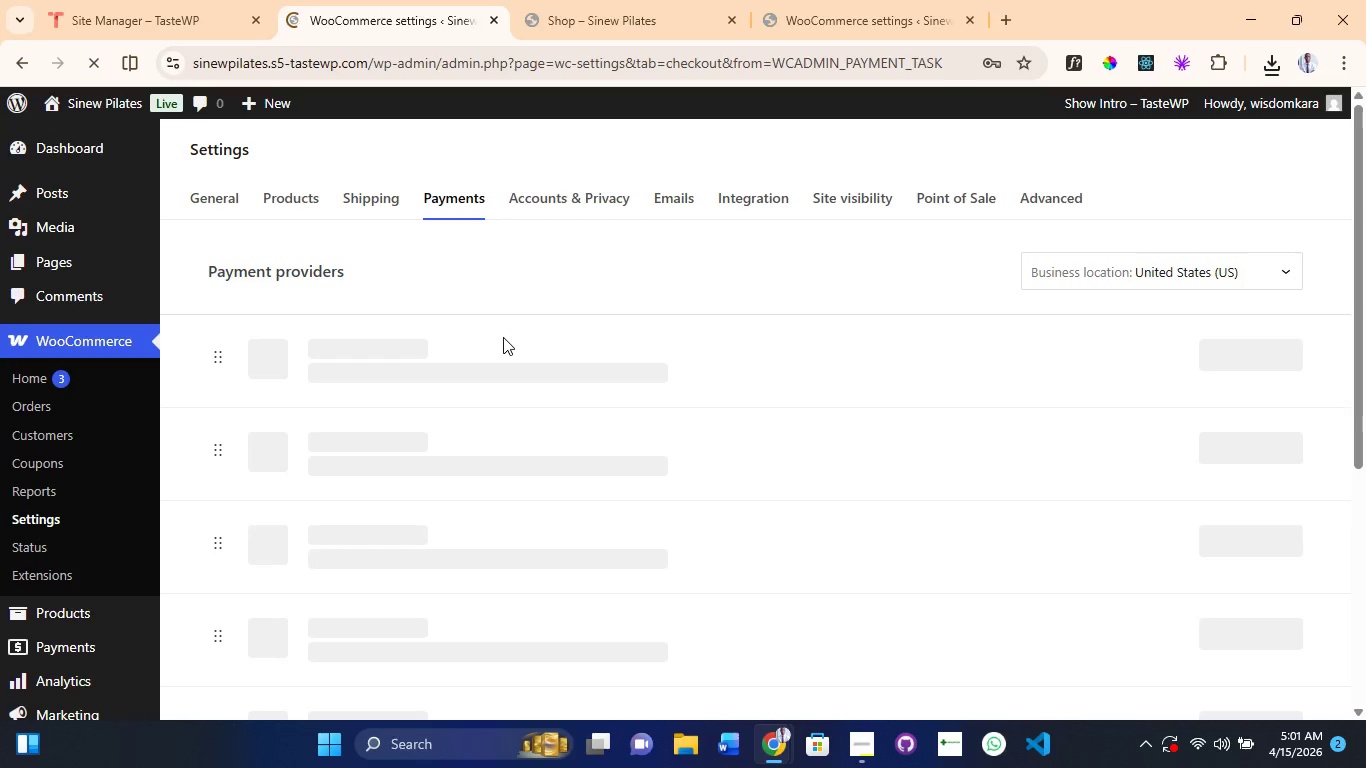 
scroll: coordinate [503, 337], scroll_direction: down, amount: 2.0
 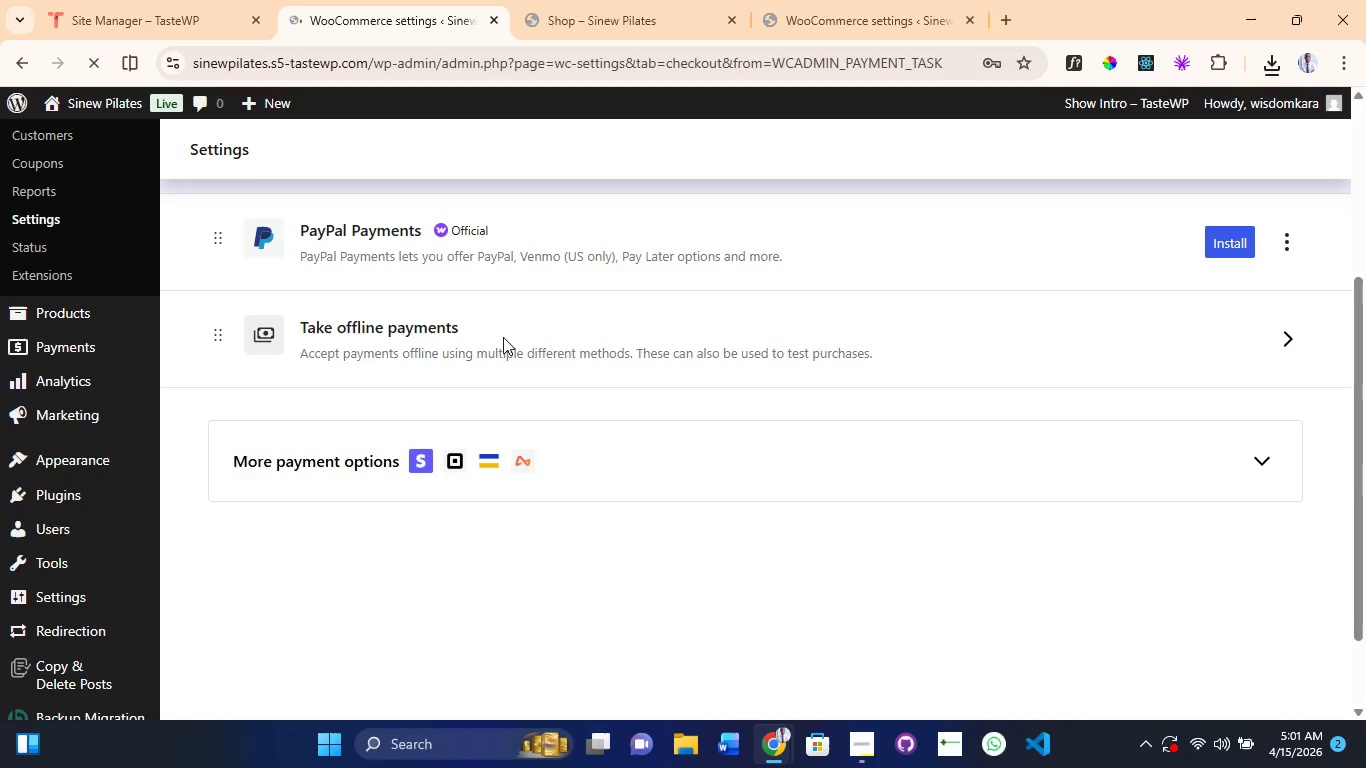 
scroll: coordinate [503, 337], scroll_direction: up, amount: 2.0
 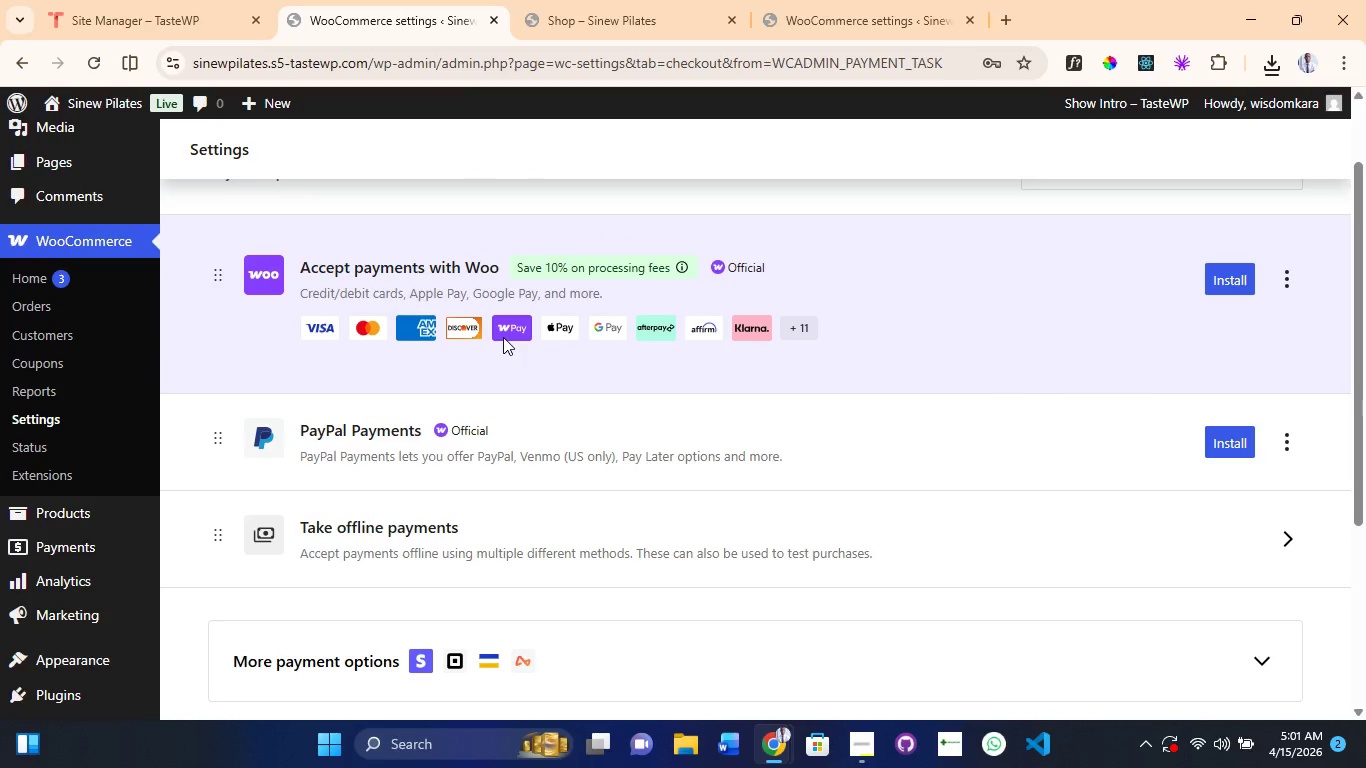 
scroll: coordinate [503, 337], scroll_direction: down, amount: 4.0
 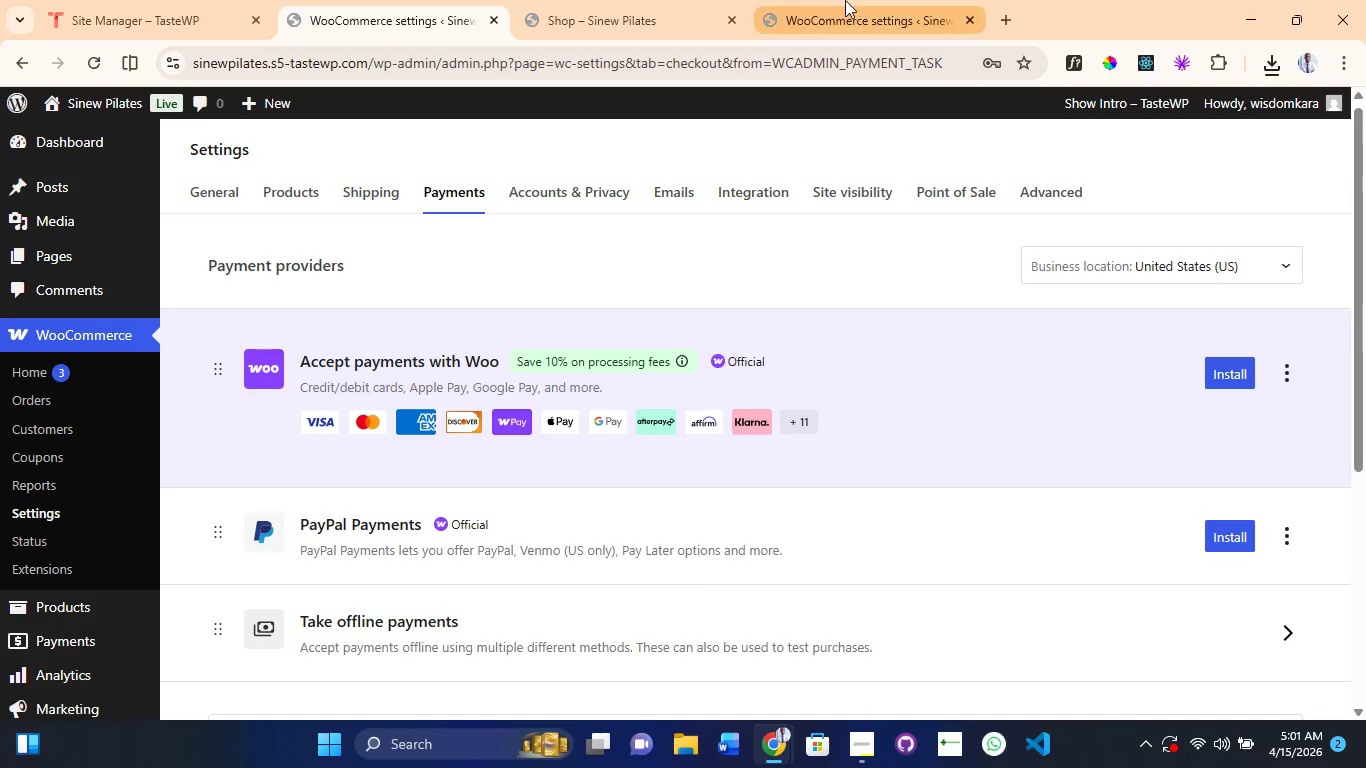 
left_click([838, 0])
 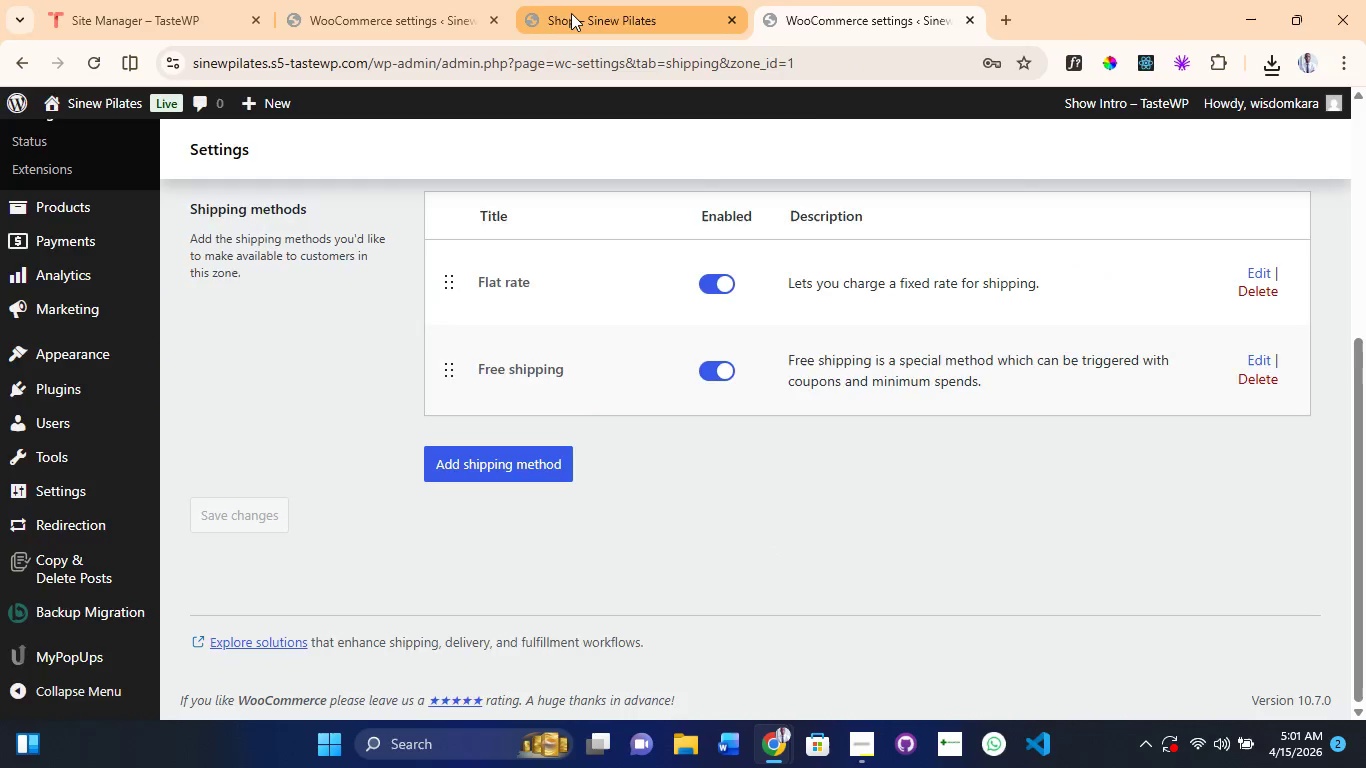 
left_click([571, 13])
 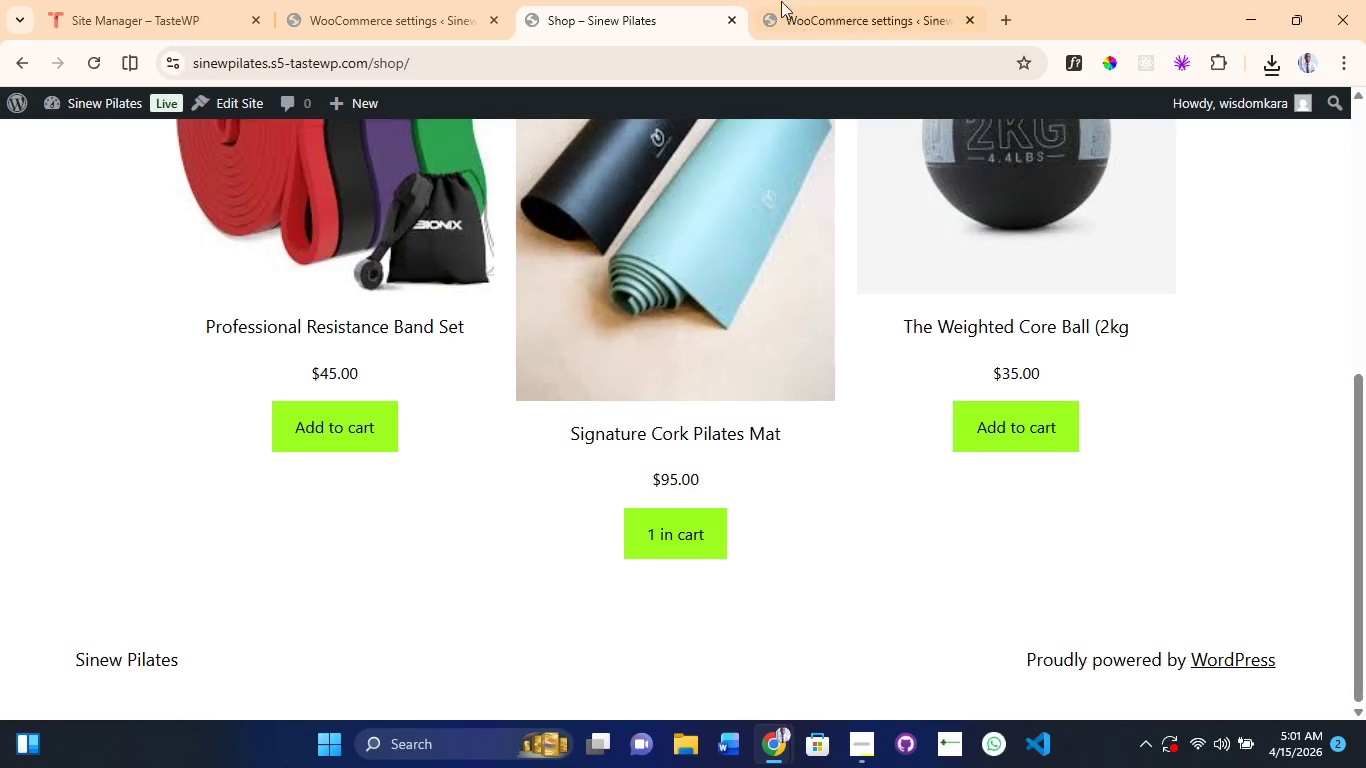 
left_click([833, 6])
 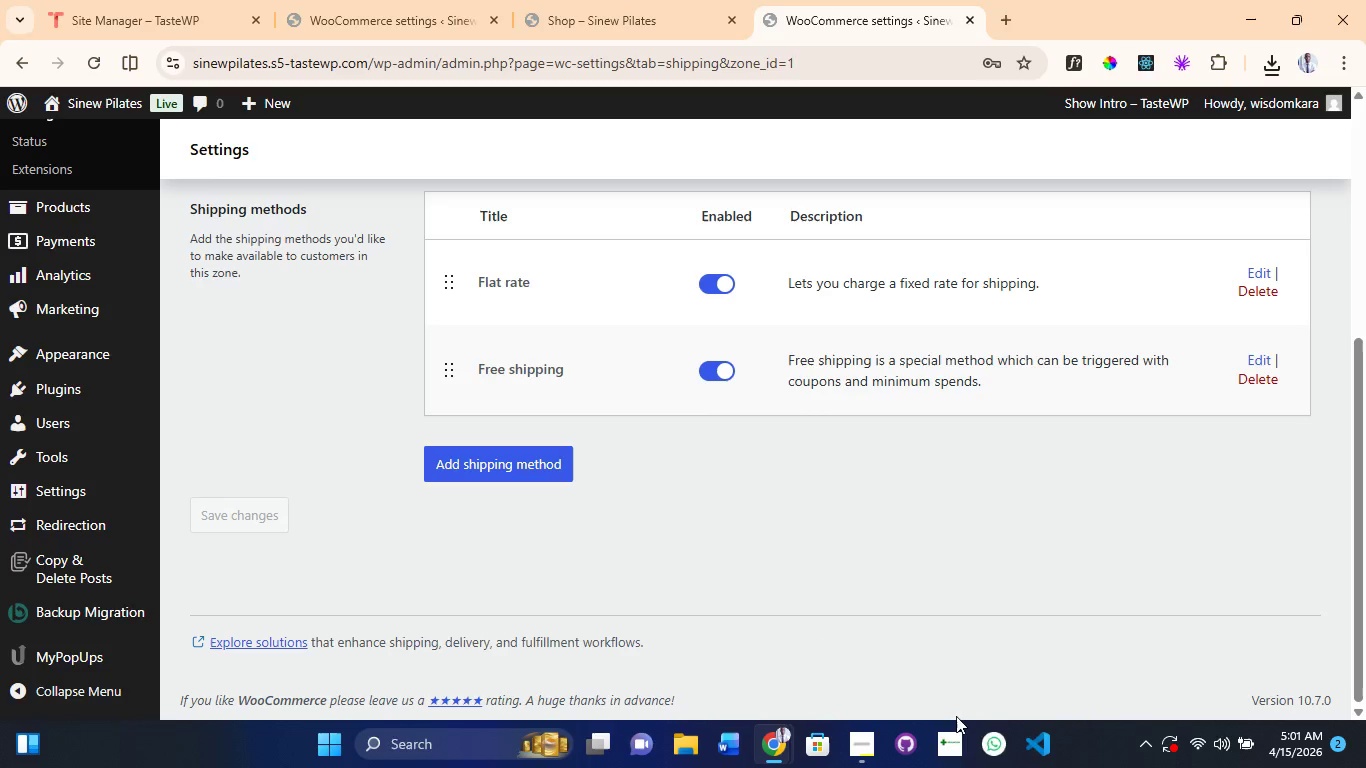 
mouse_move([977, 739])
 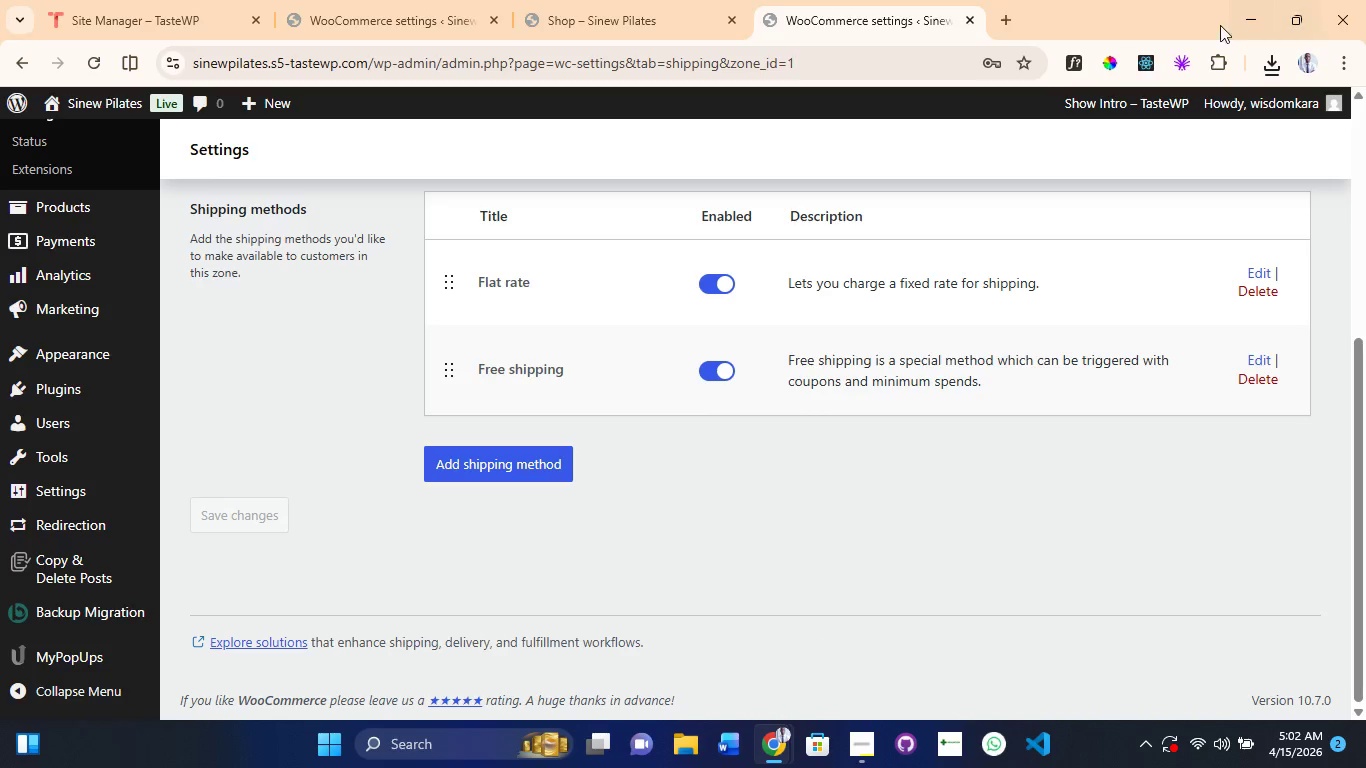 
left_click([1218, 27])
 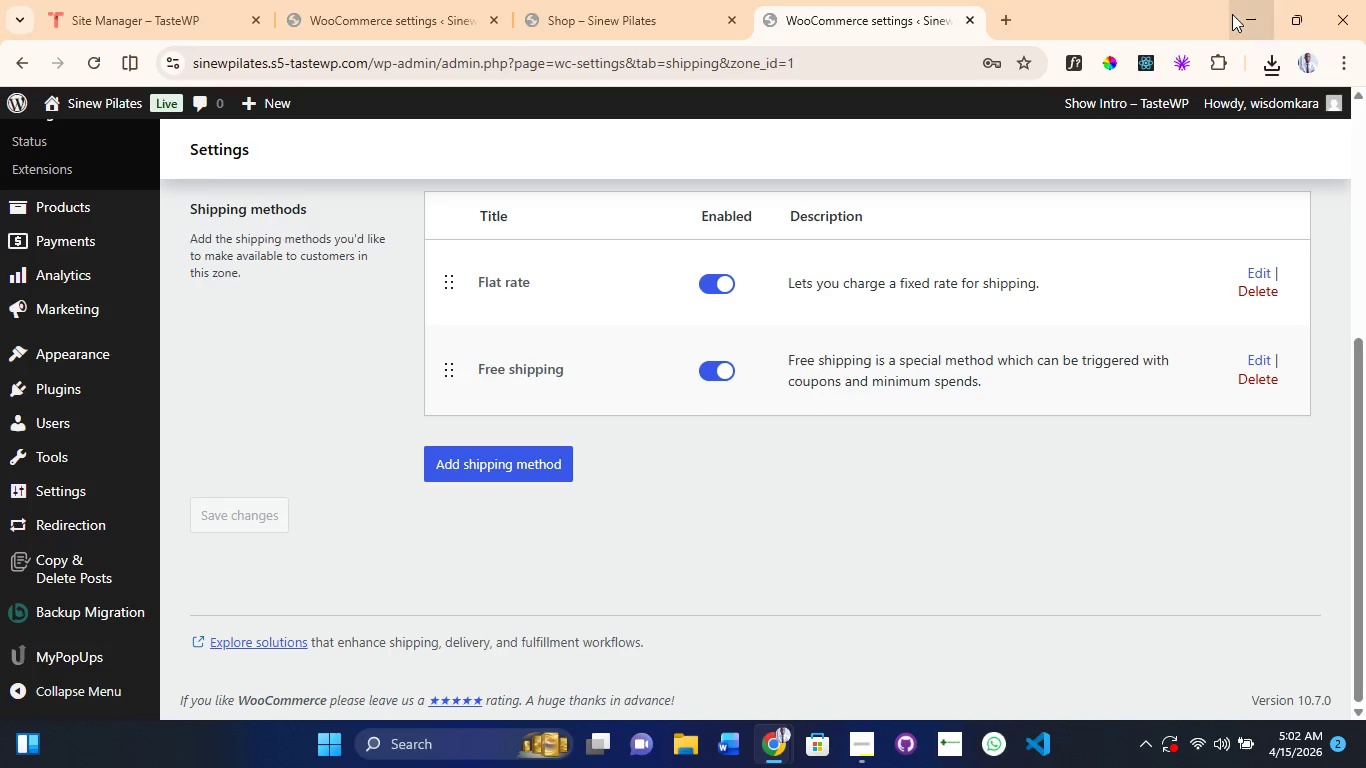 
left_click([1232, 14])
 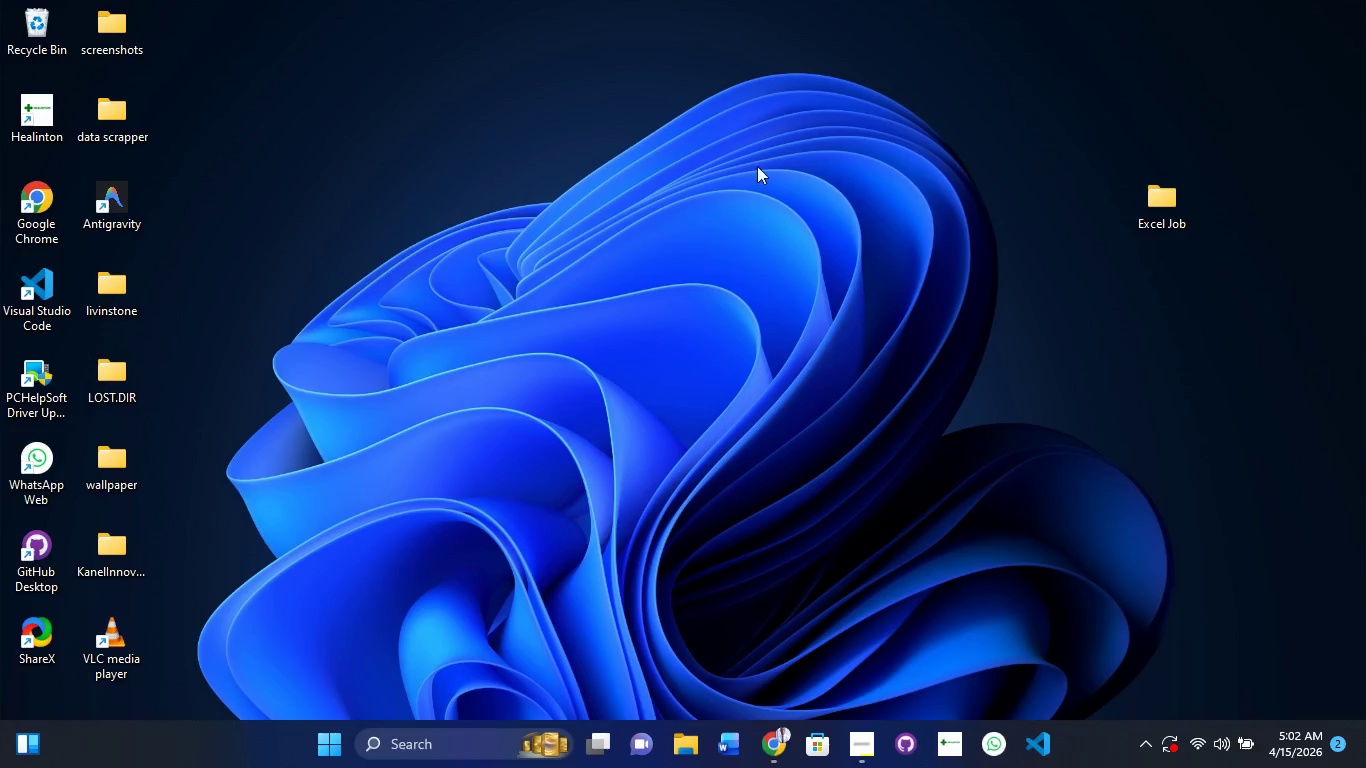 
right_click([704, 180])
 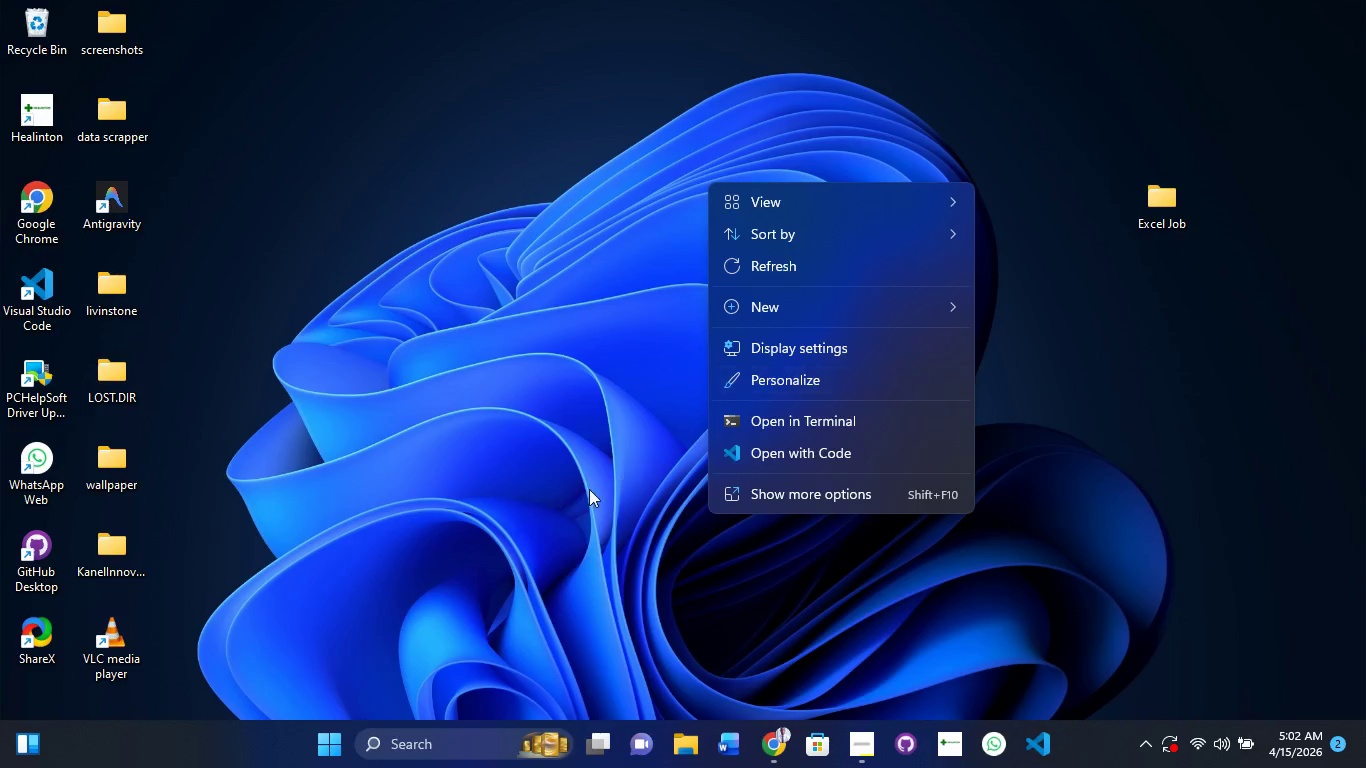 
left_click([474, 531])
 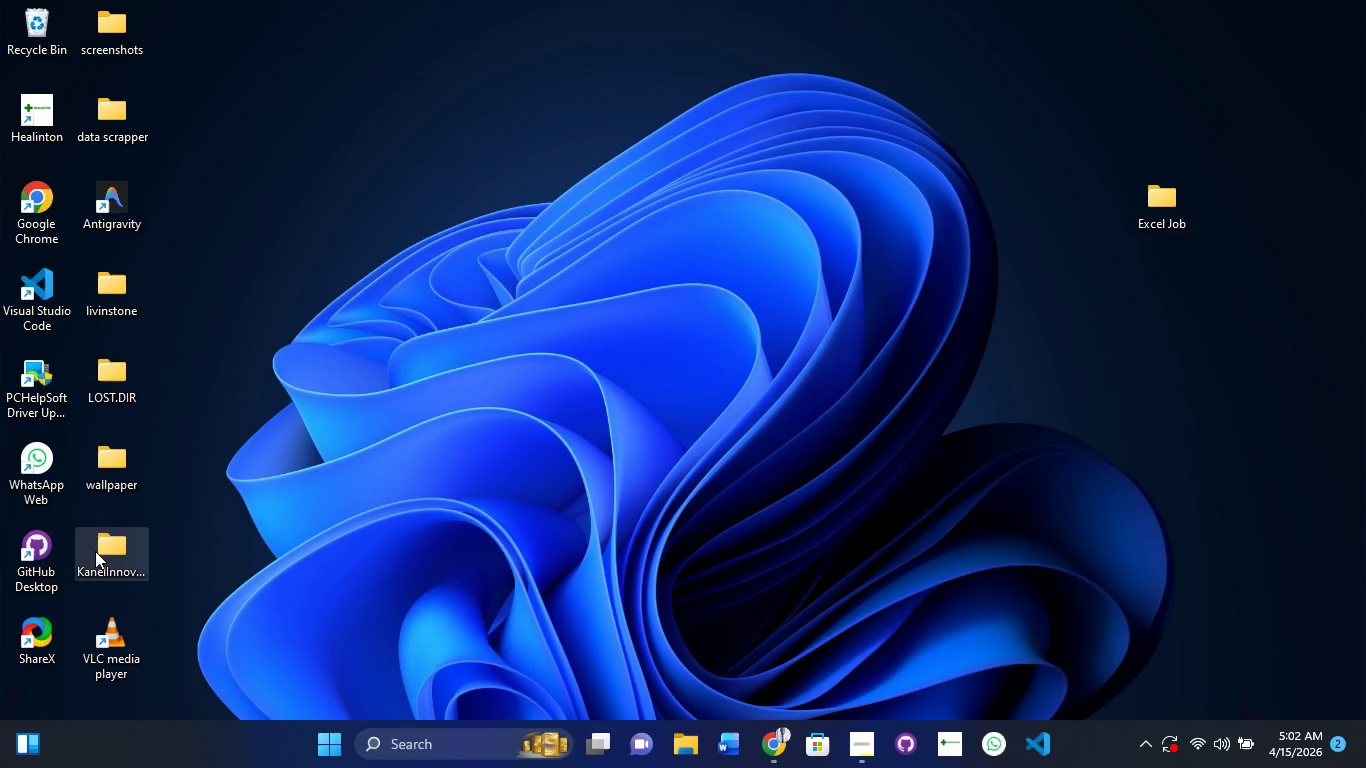 
wait(5.66)
 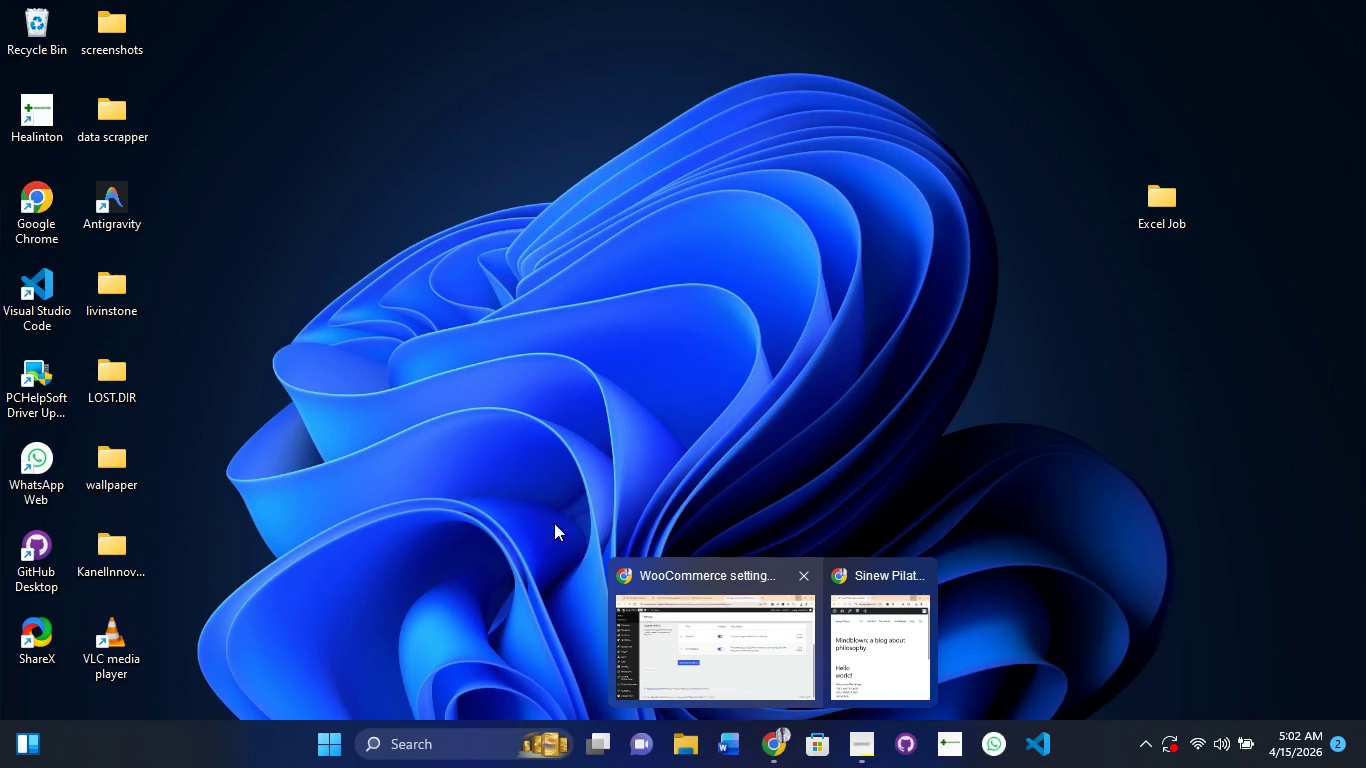 
double_click([135, 41])
 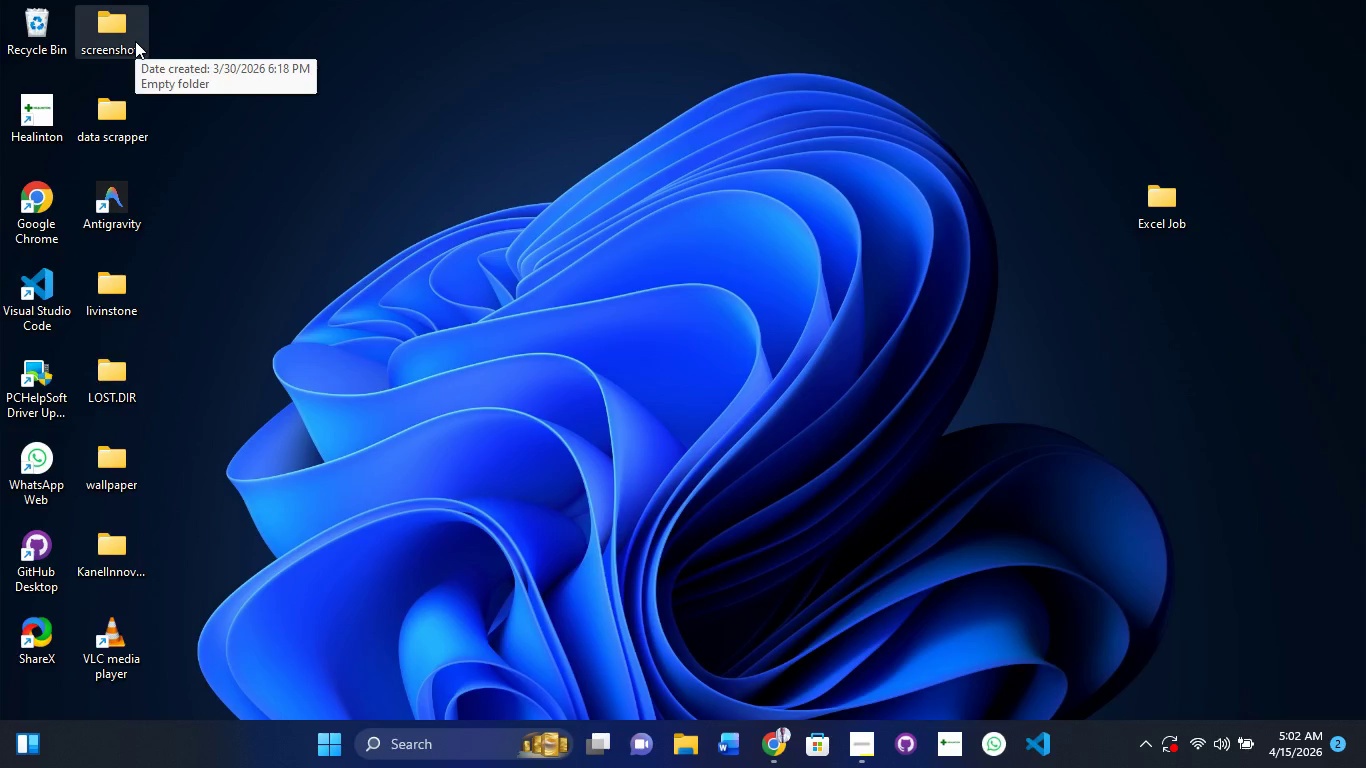 
double_click([135, 41])
 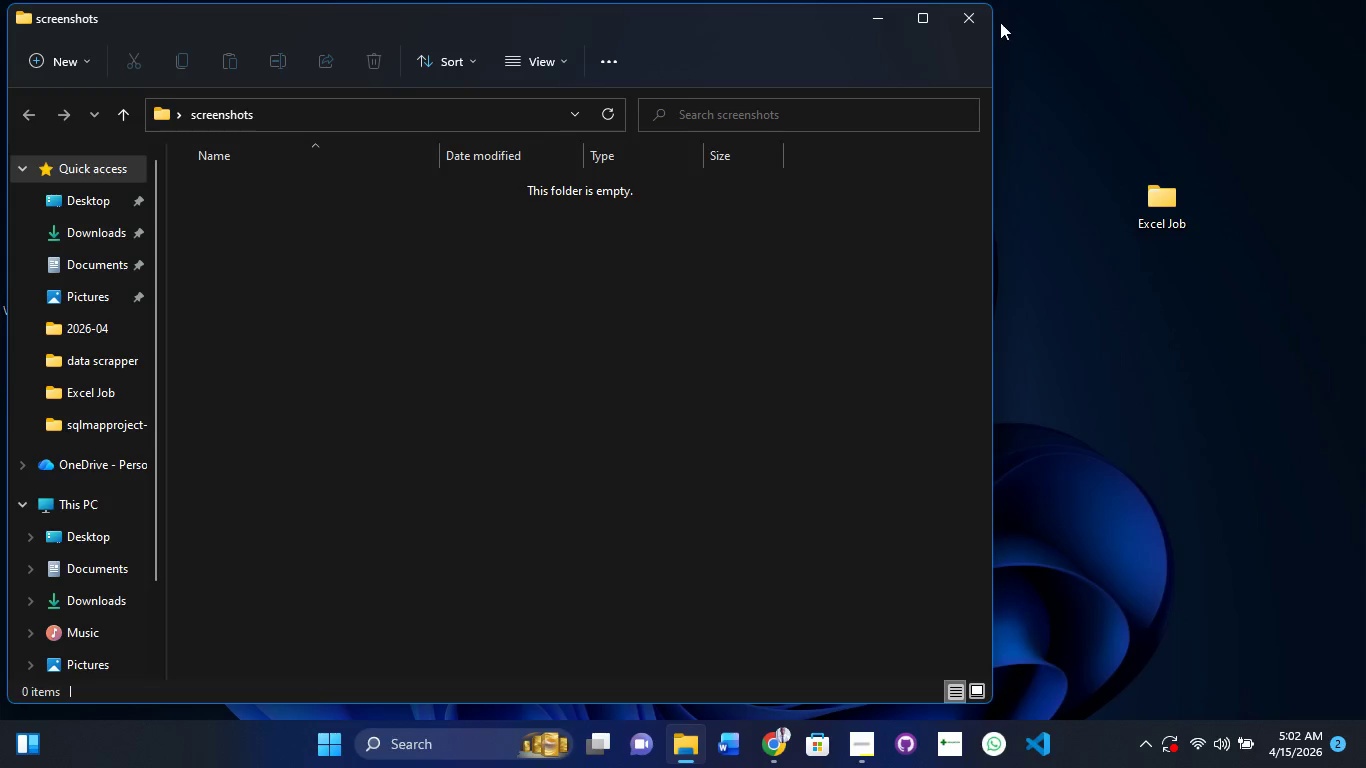 
left_click([950, 25])
 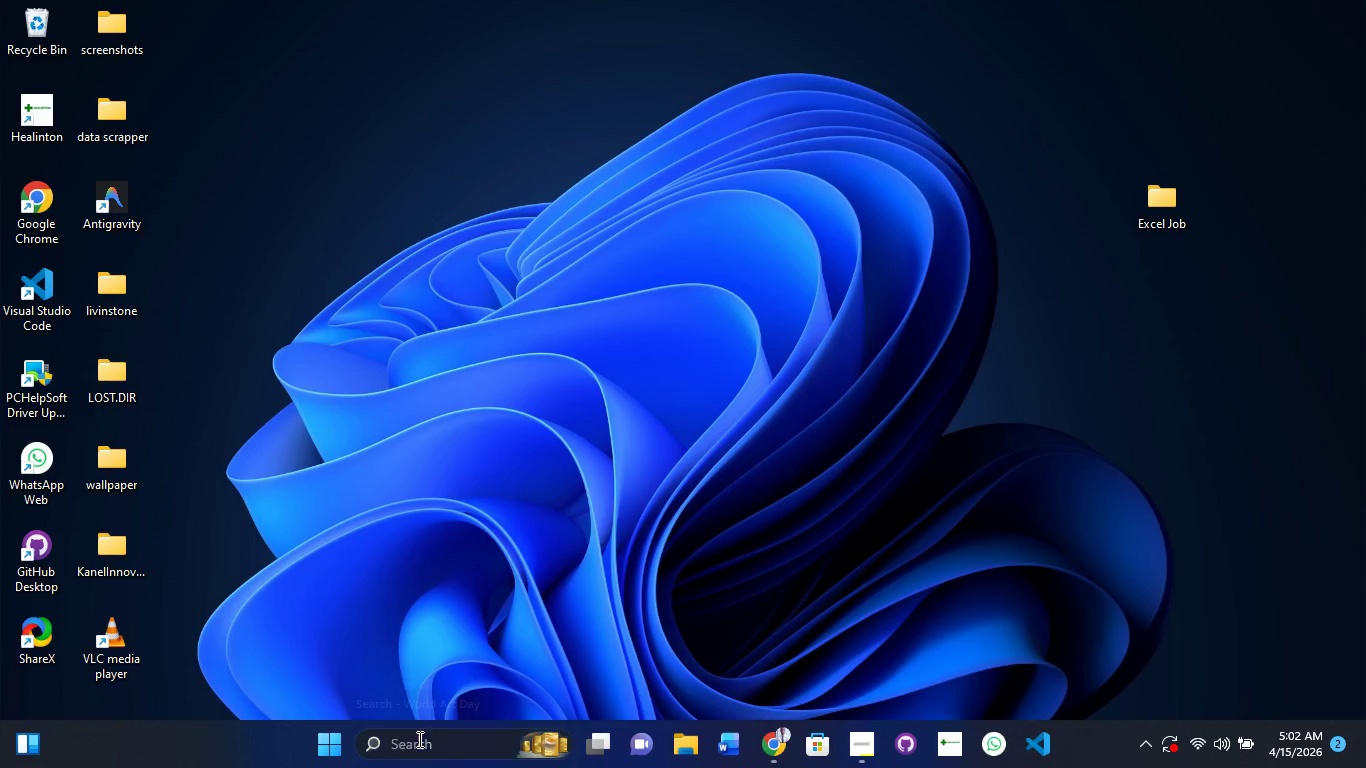 
type(sahhr)
key(Backspace)
key(Backspace)
key(Backspace)
key(Backspace)
 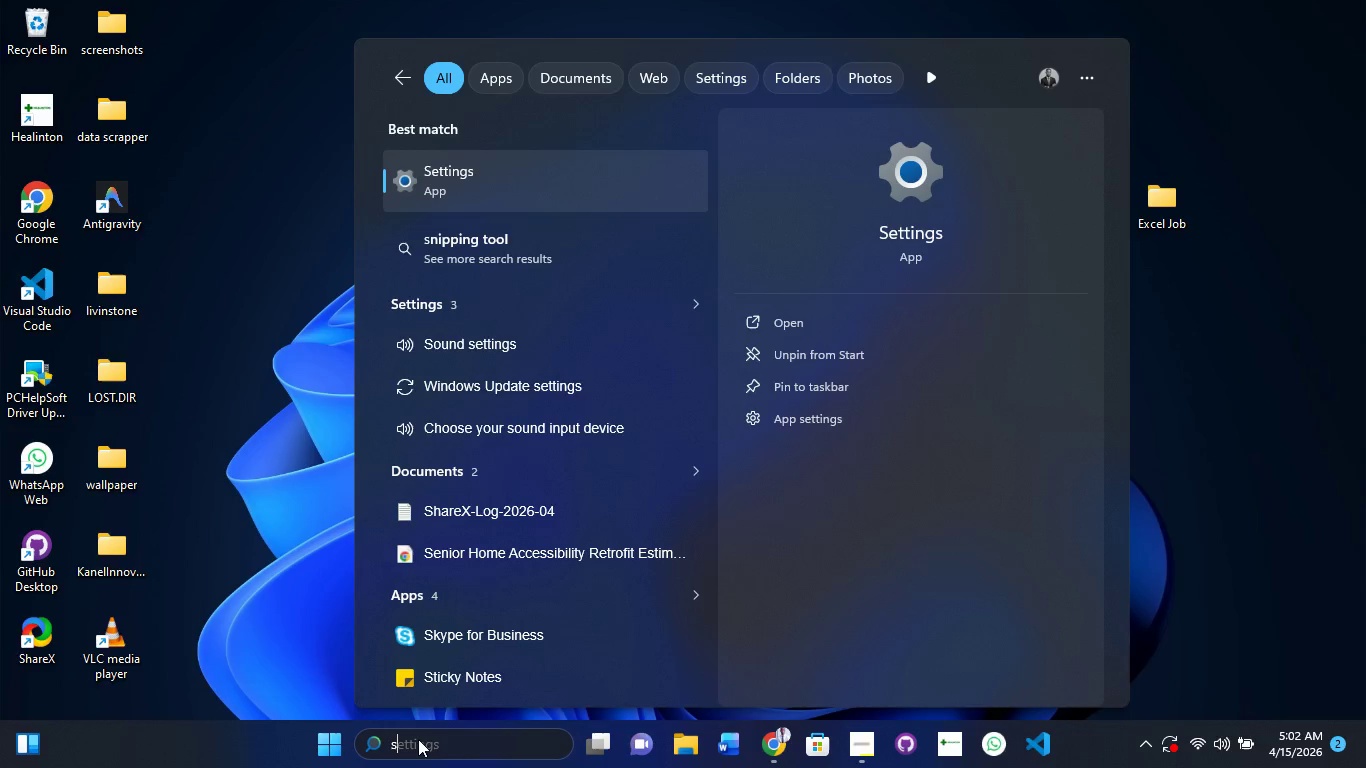 
left_click([1365, 0])
 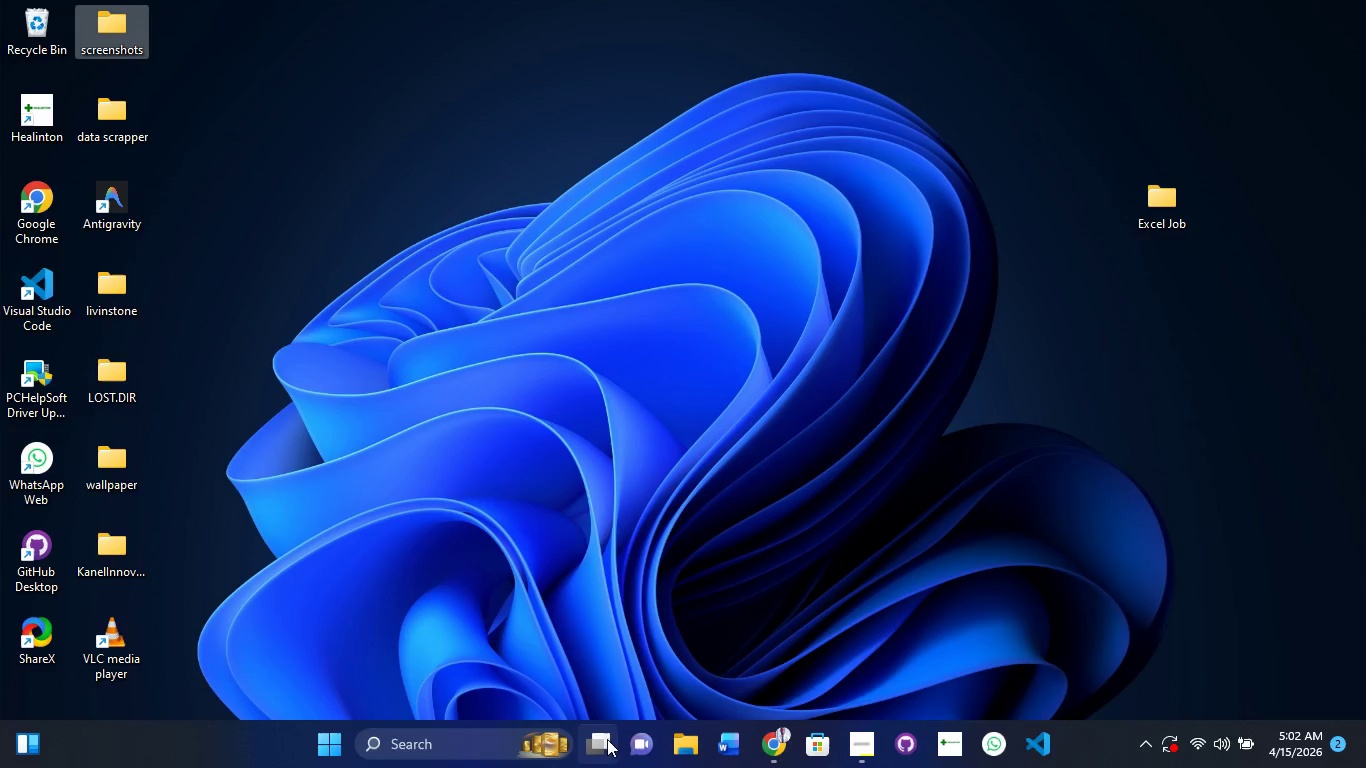 
left_click([683, 750])
 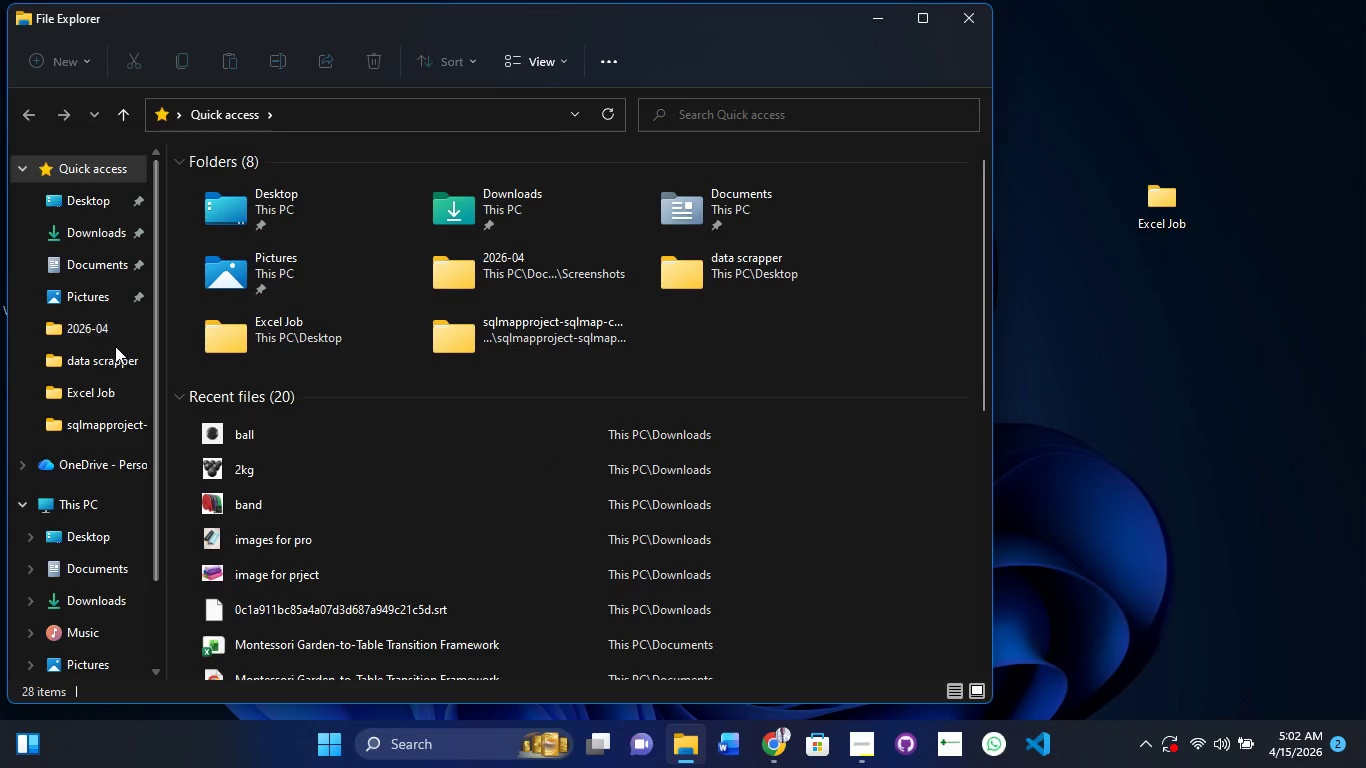 
left_click([106, 267])
 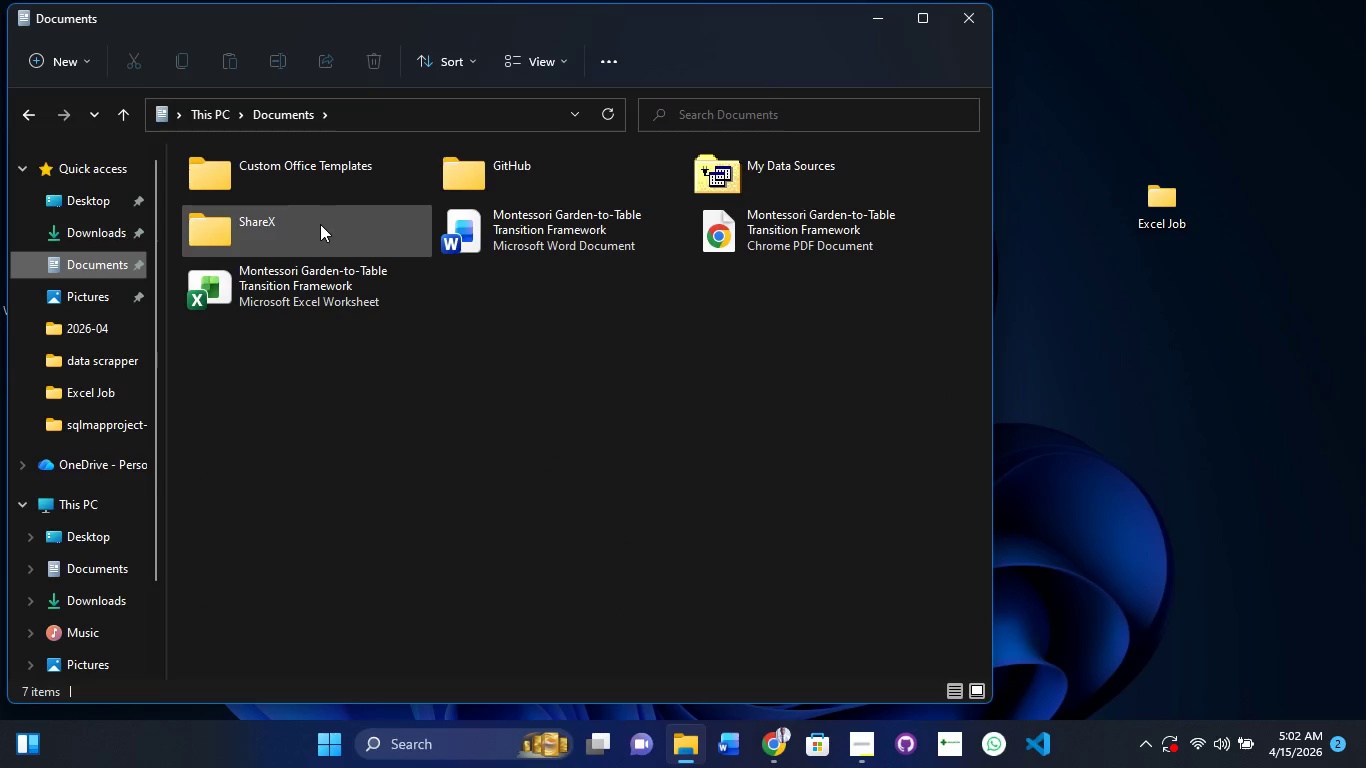 
double_click([320, 224])
 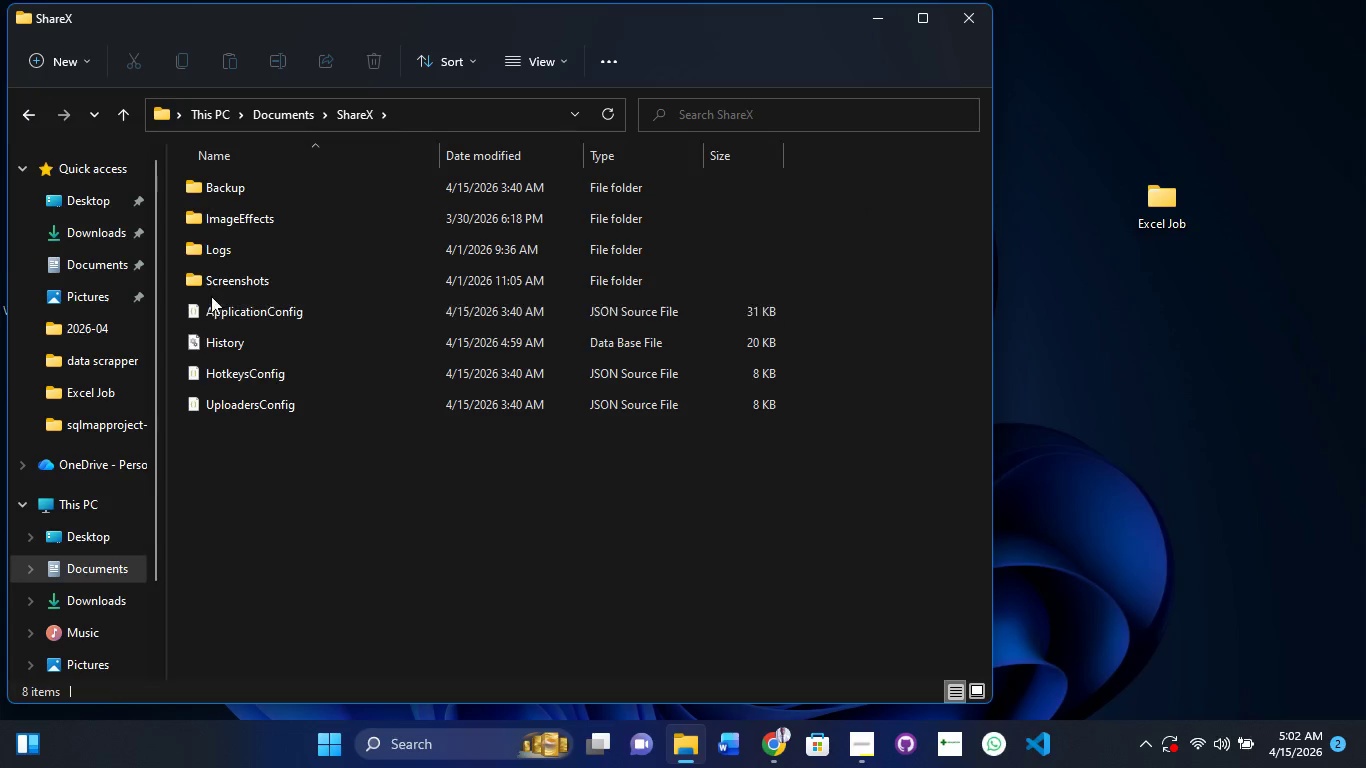 
double_click([221, 286])
 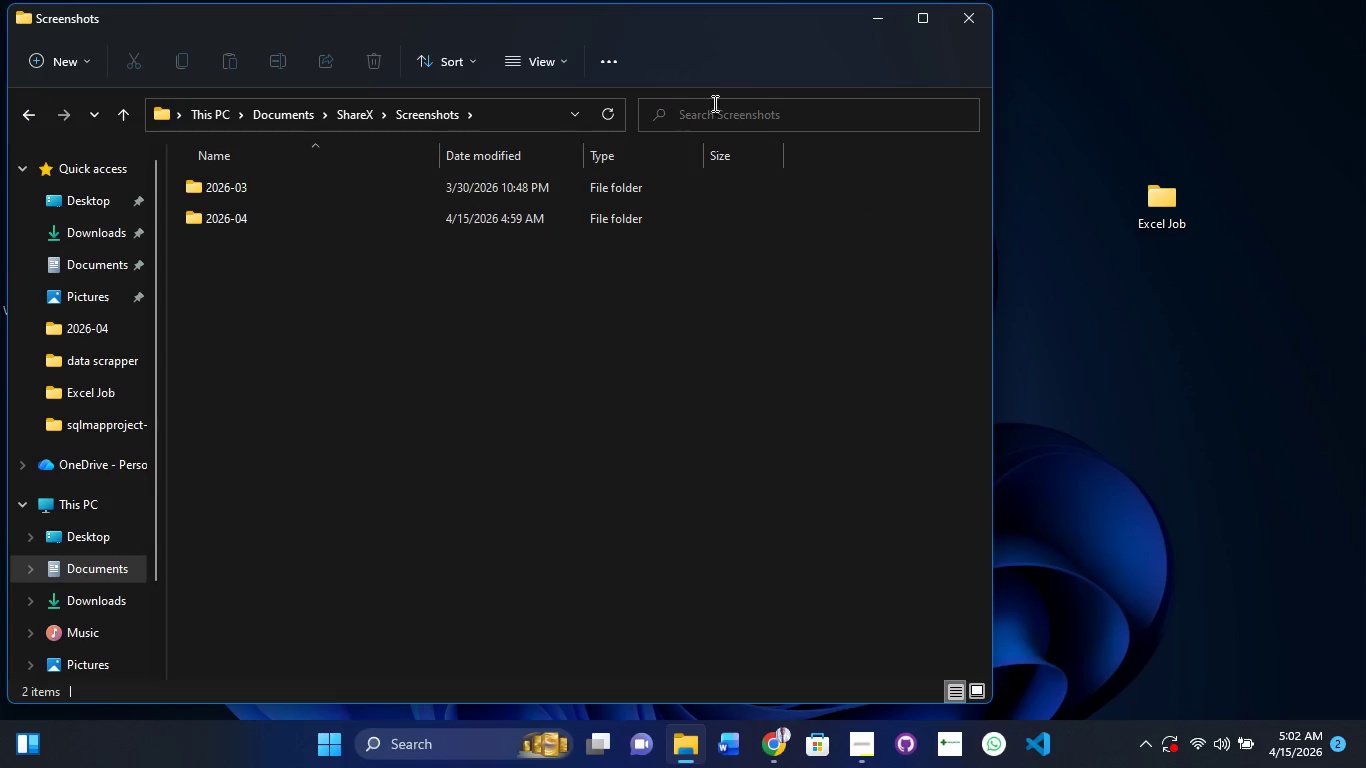 
left_click([920, 28])
 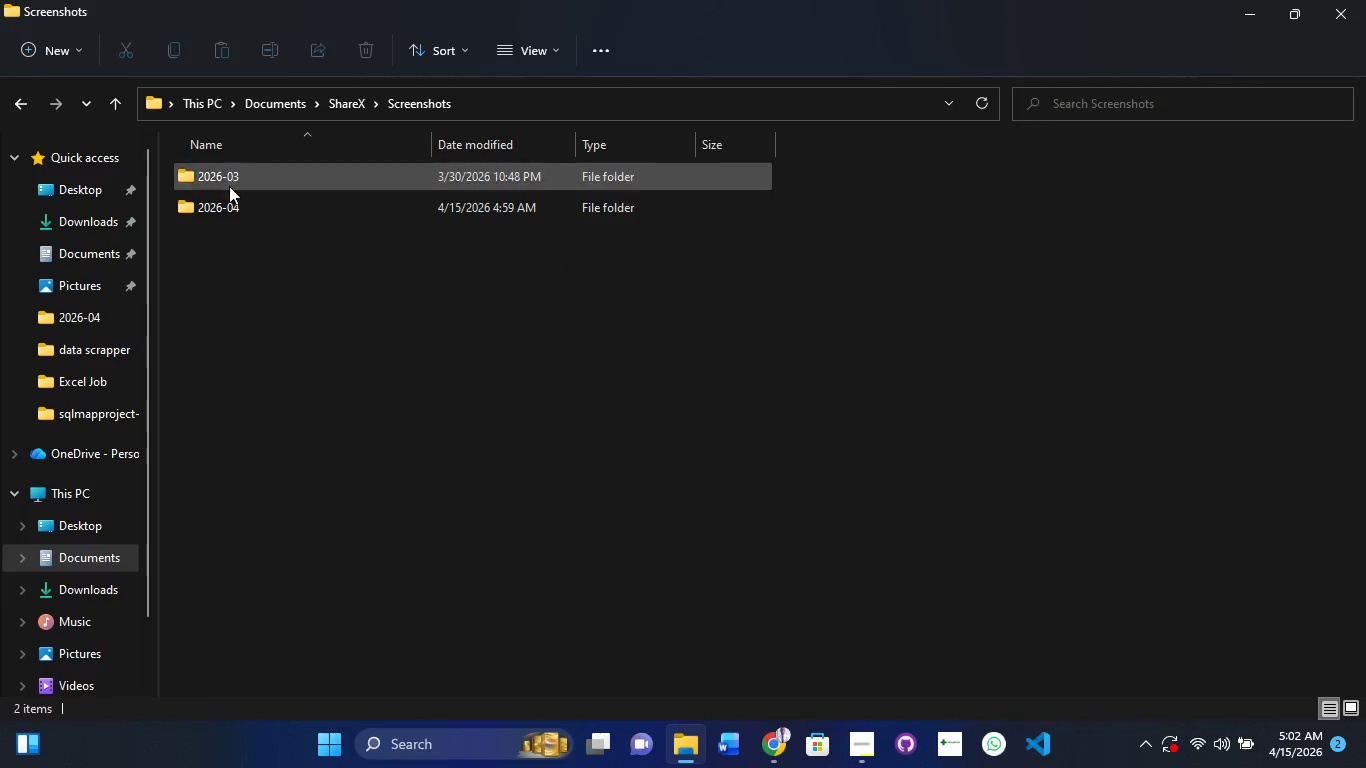 
left_click([235, 213])
 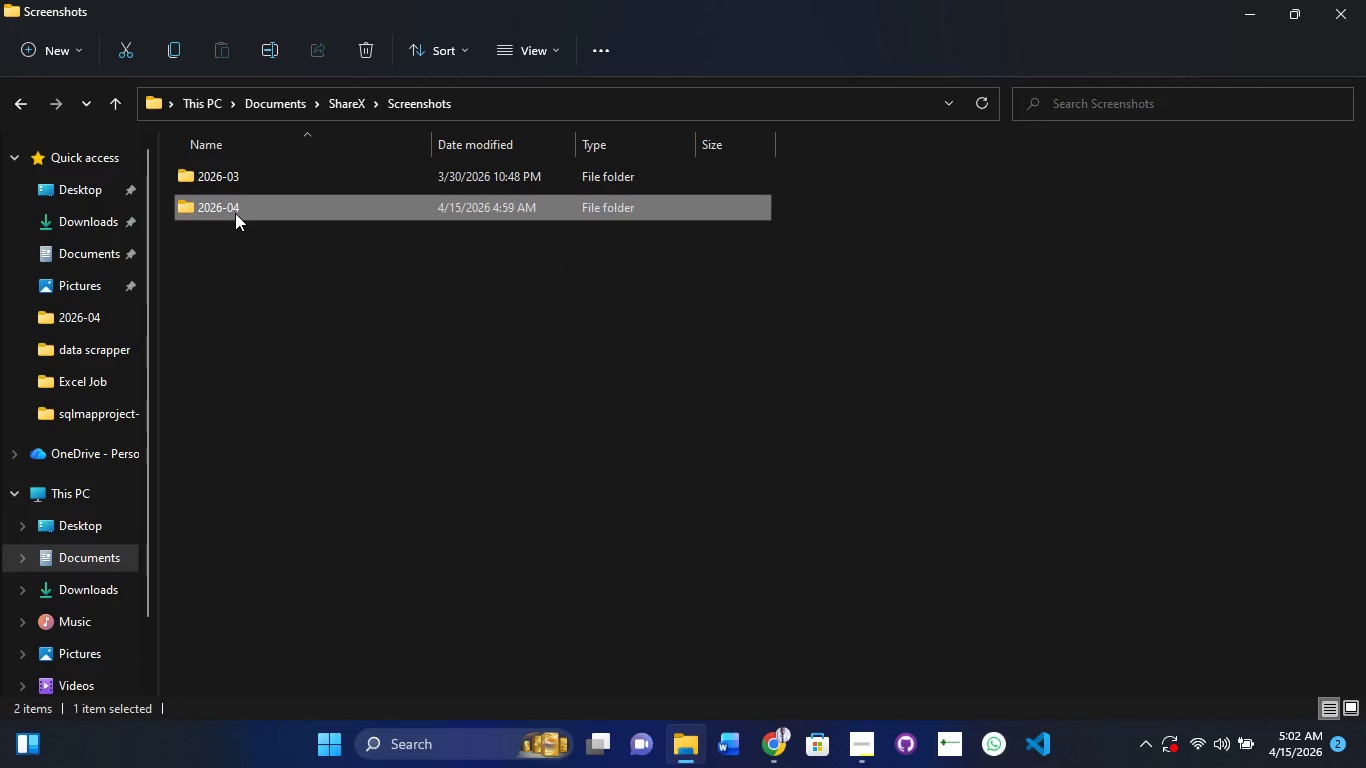 
left_click([235, 213])